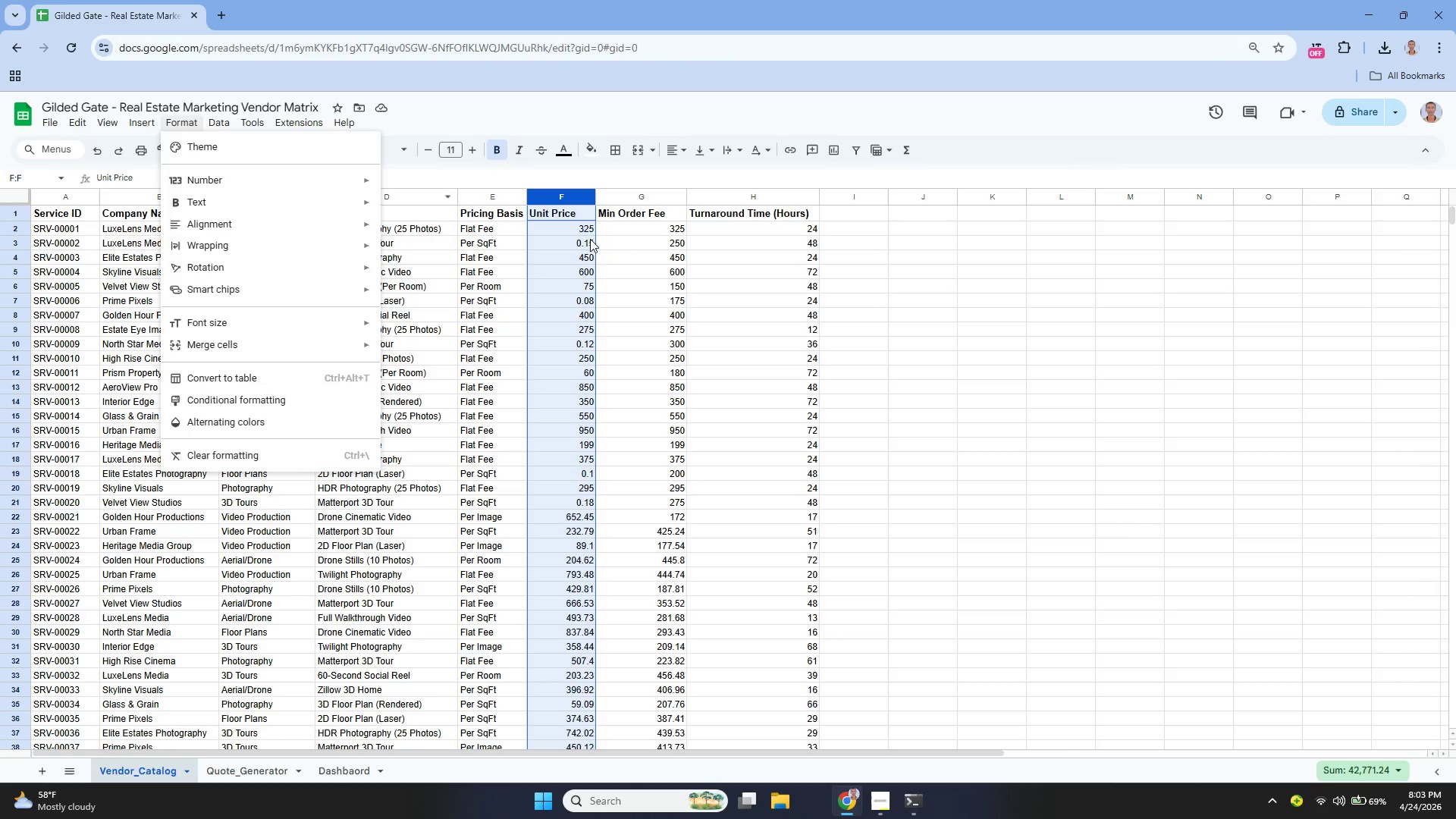 
left_click_drag(start_coordinate=[579, 228], to_coordinate=[568, 247])
 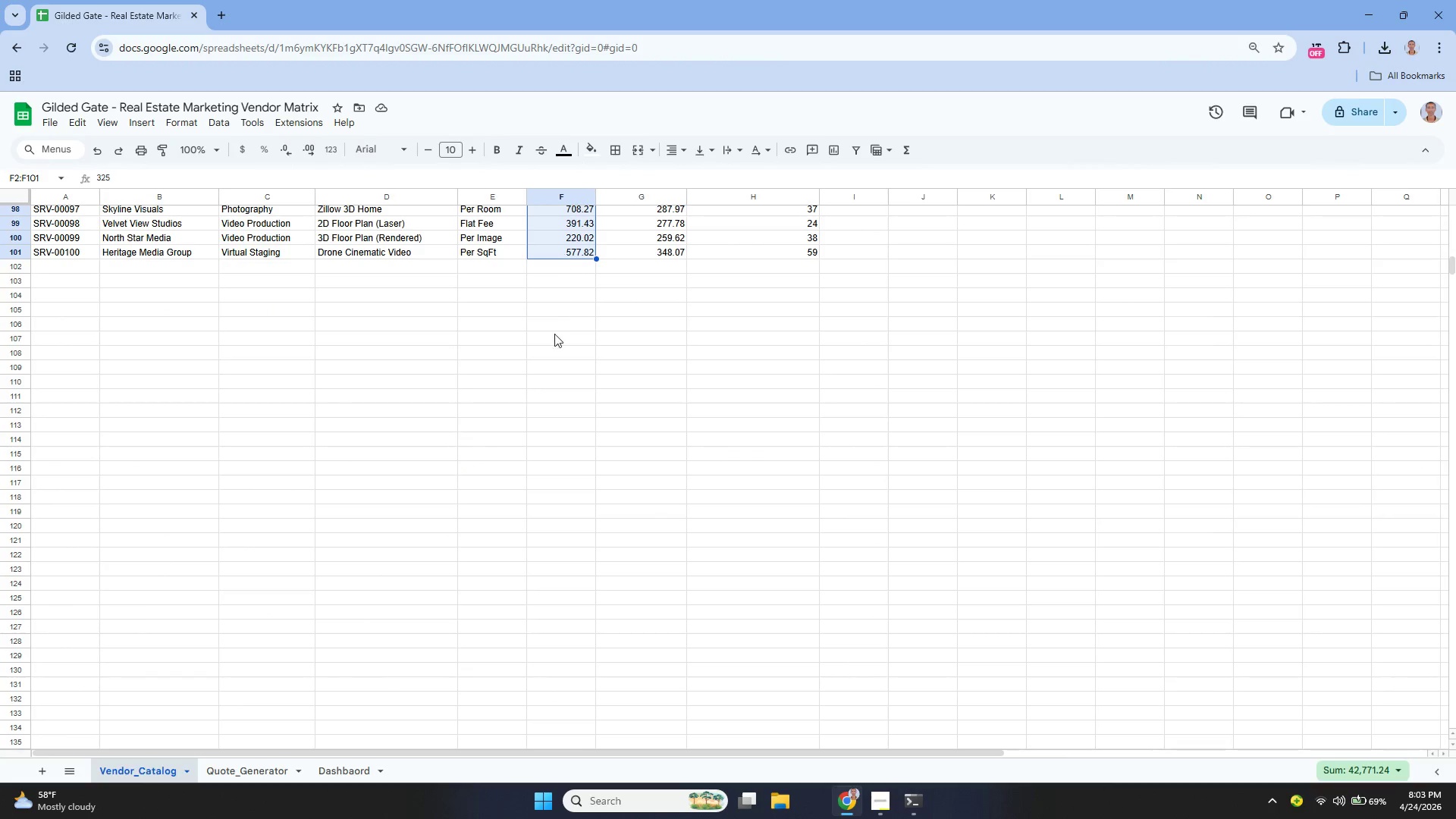 
scroll: coordinate [563, 318], scroll_direction: up, amount: 32.0
 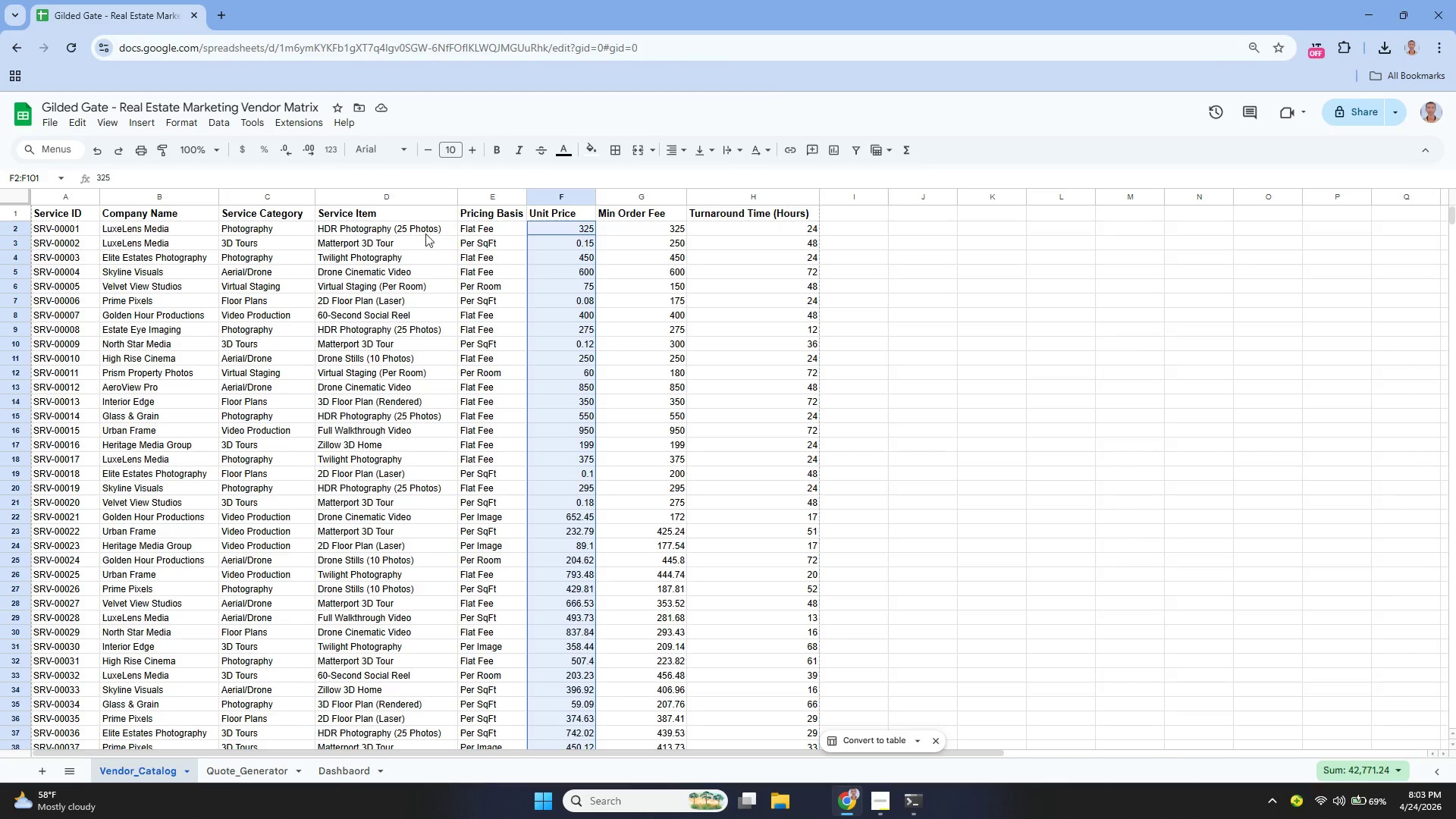 
left_click([243, 141])
 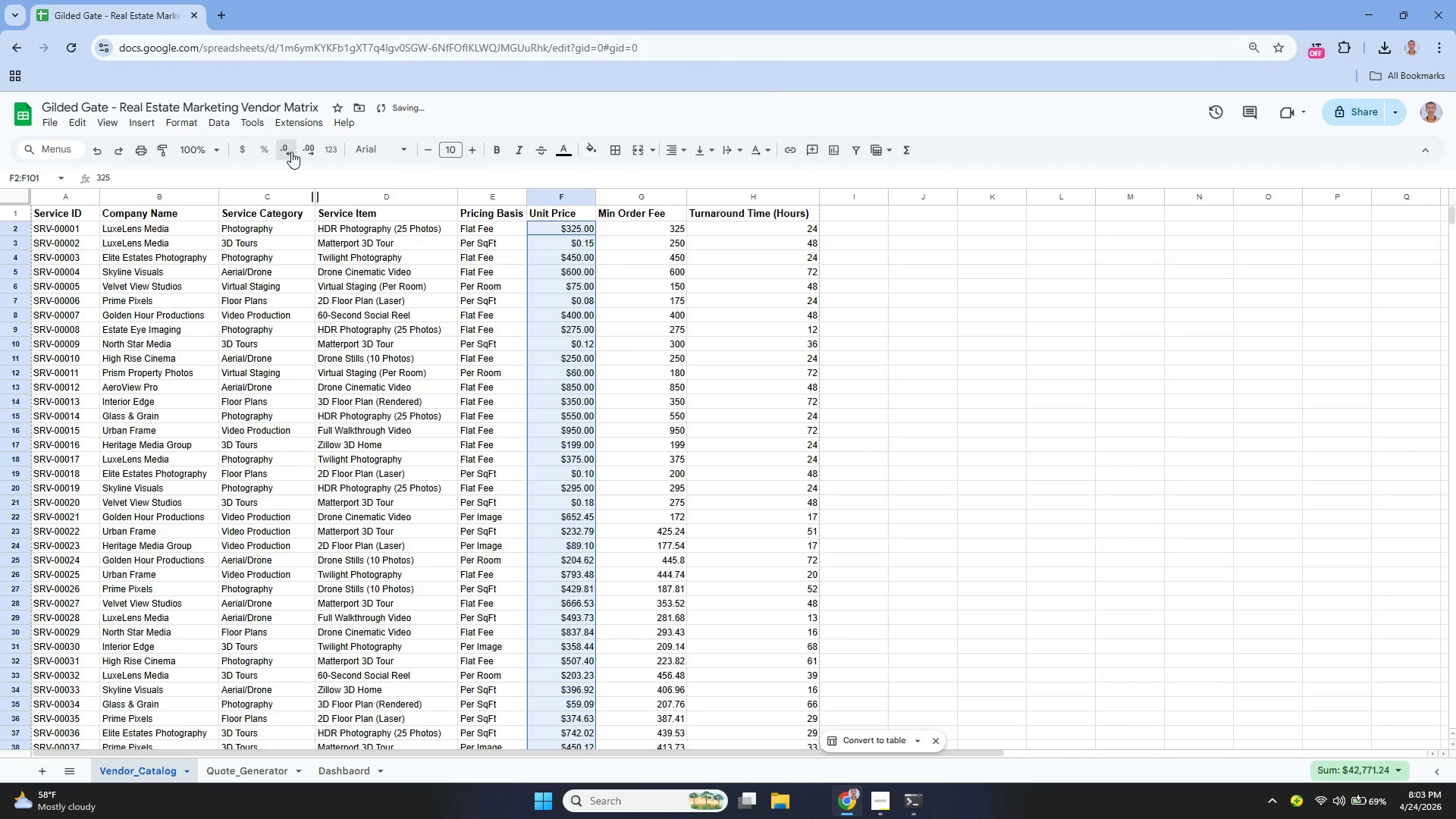 
double_click([291, 152])
 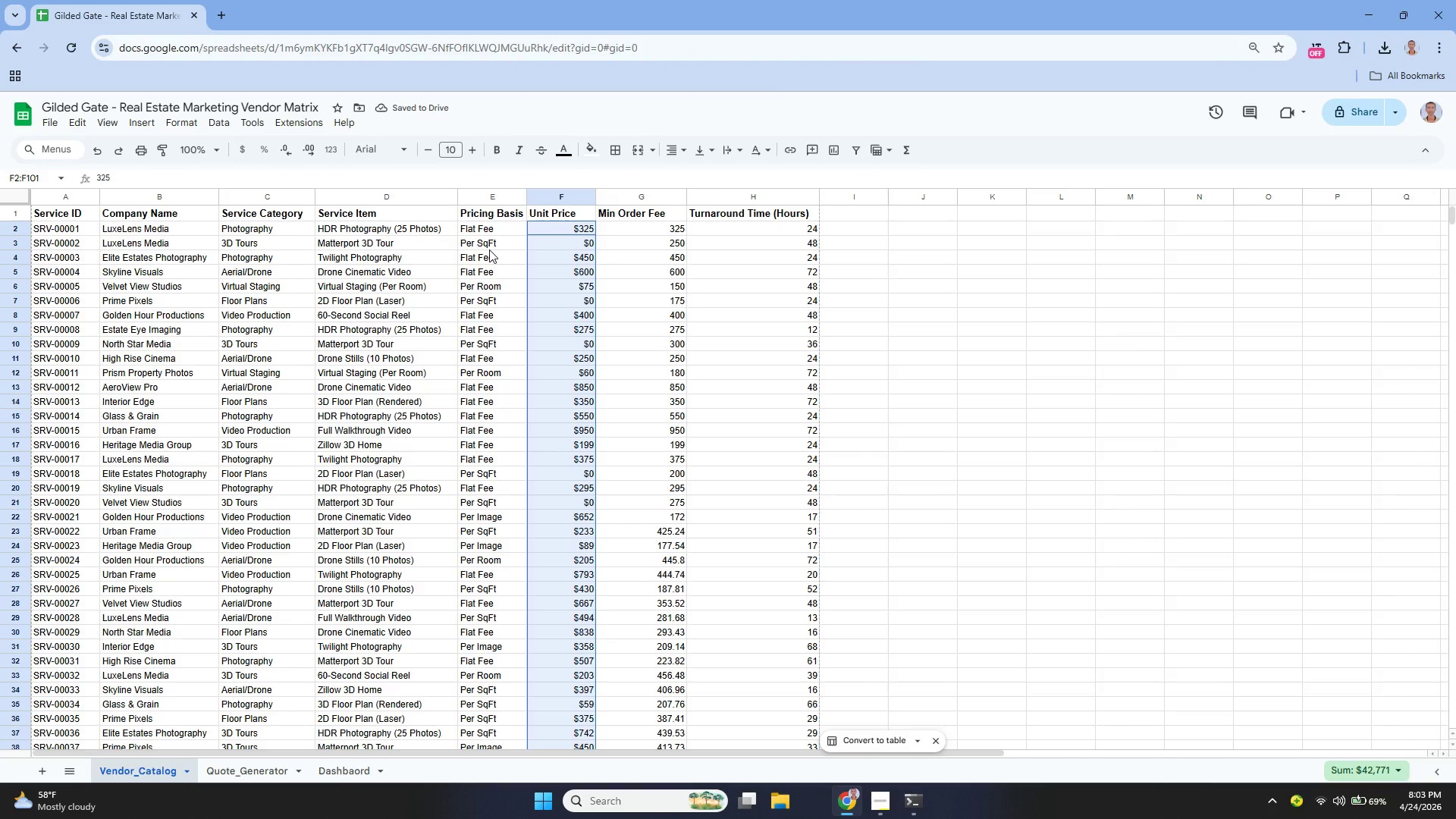 
wait(8.61)
 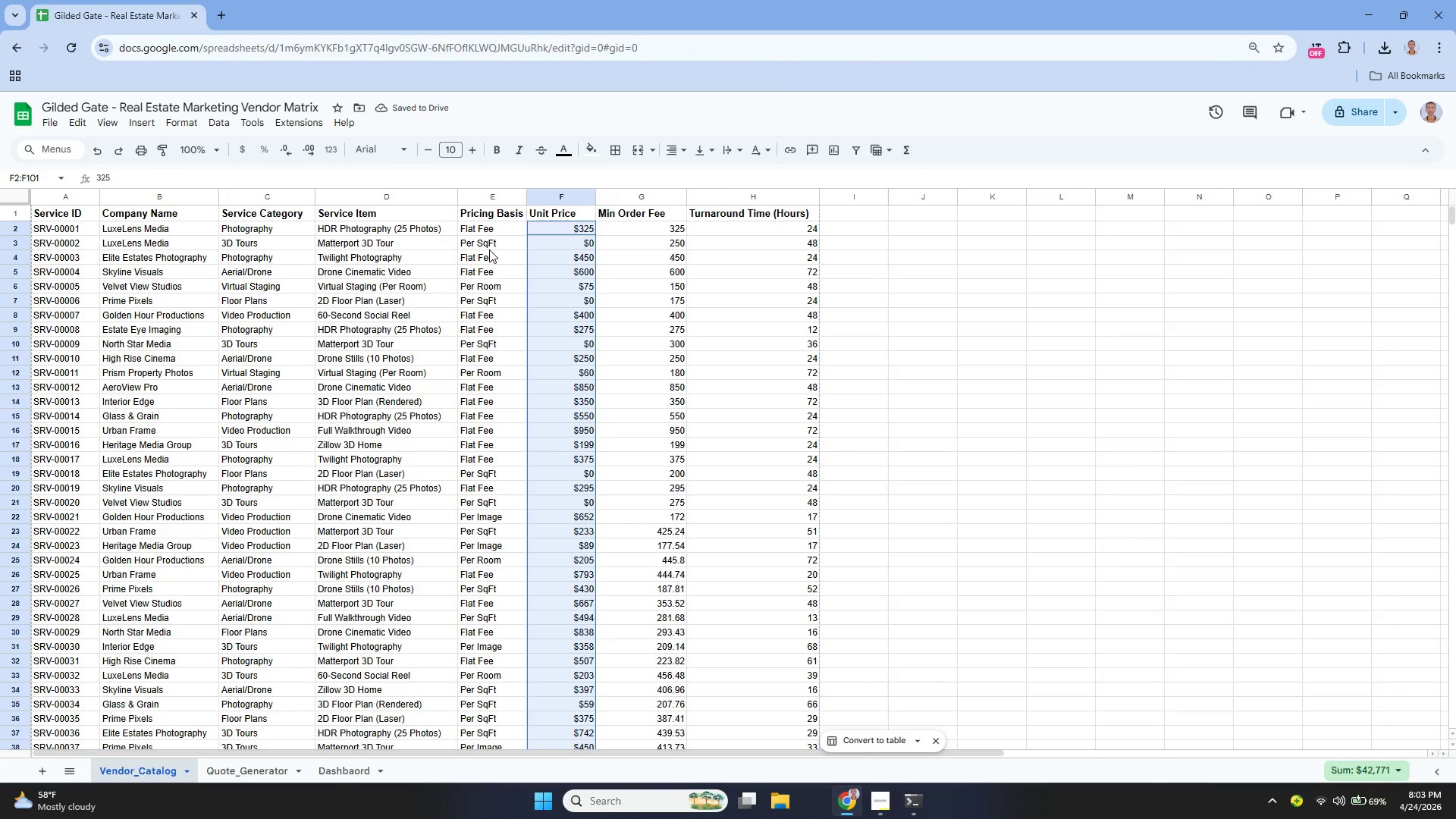 
left_click_drag(start_coordinate=[745, 230], to_coordinate=[789, 414])
 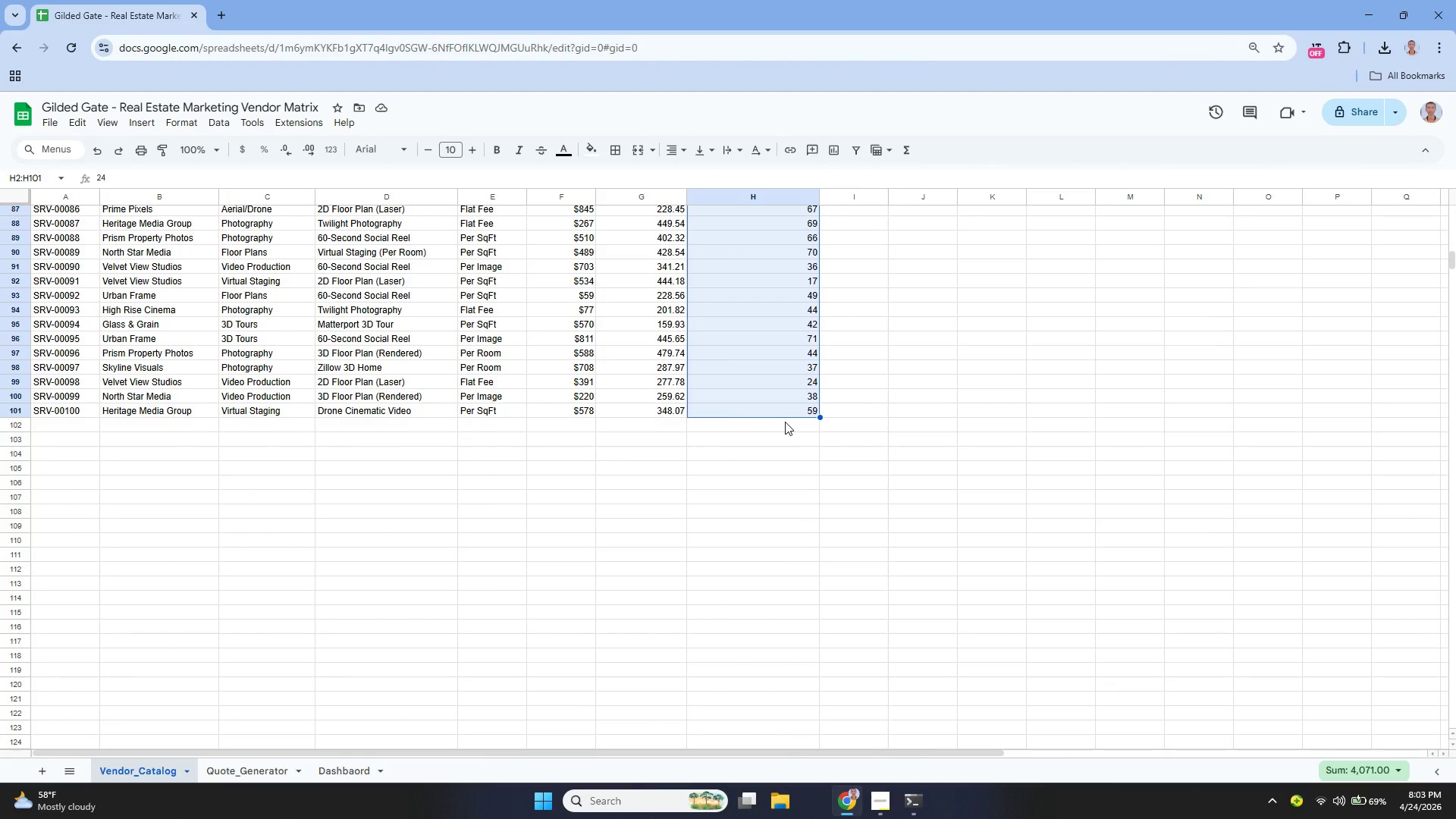 
scroll: coordinate [789, 416], scroll_direction: up, amount: 22.0
 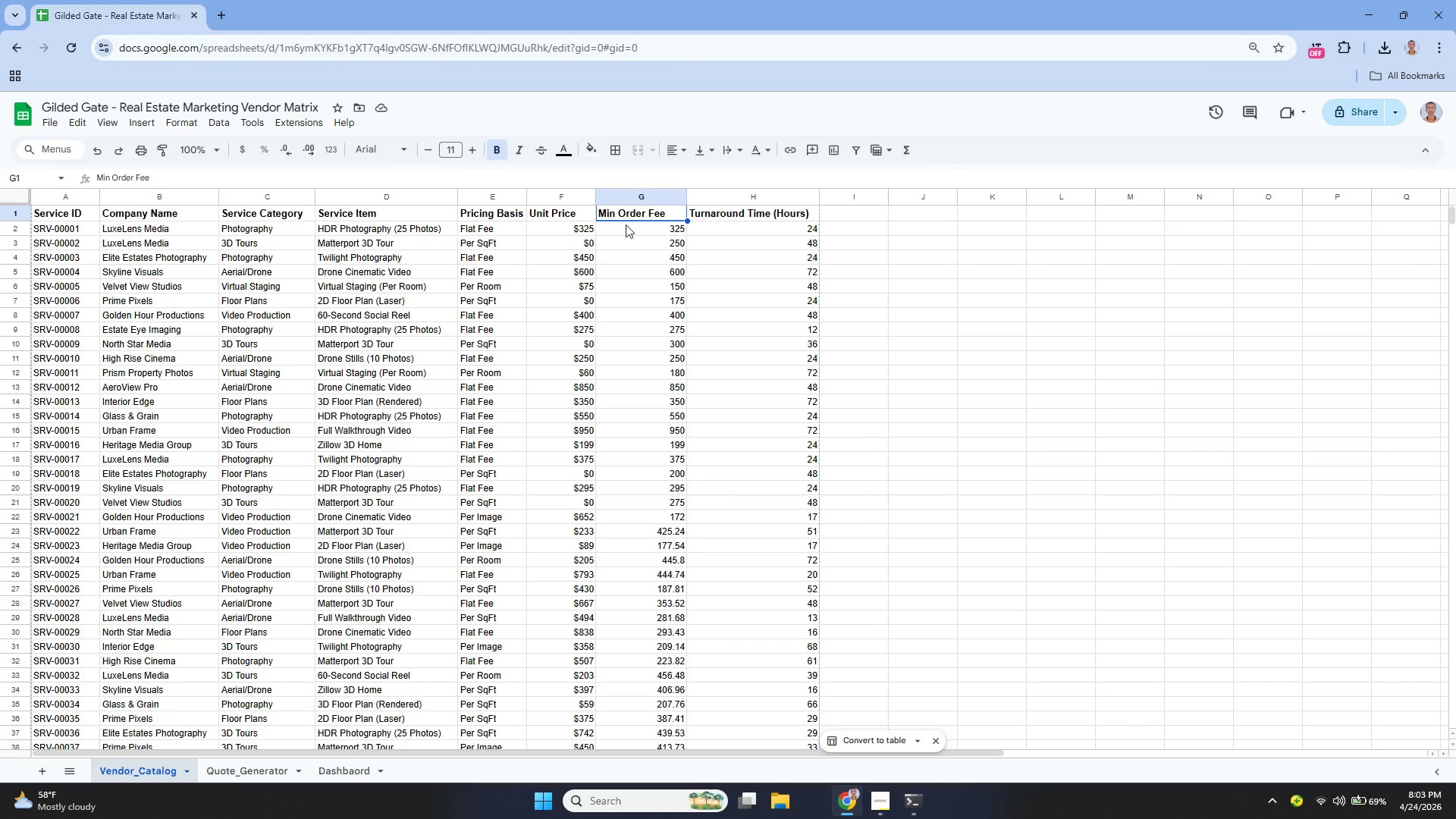 
left_click_drag(start_coordinate=[629, 229], to_coordinate=[672, 651])
 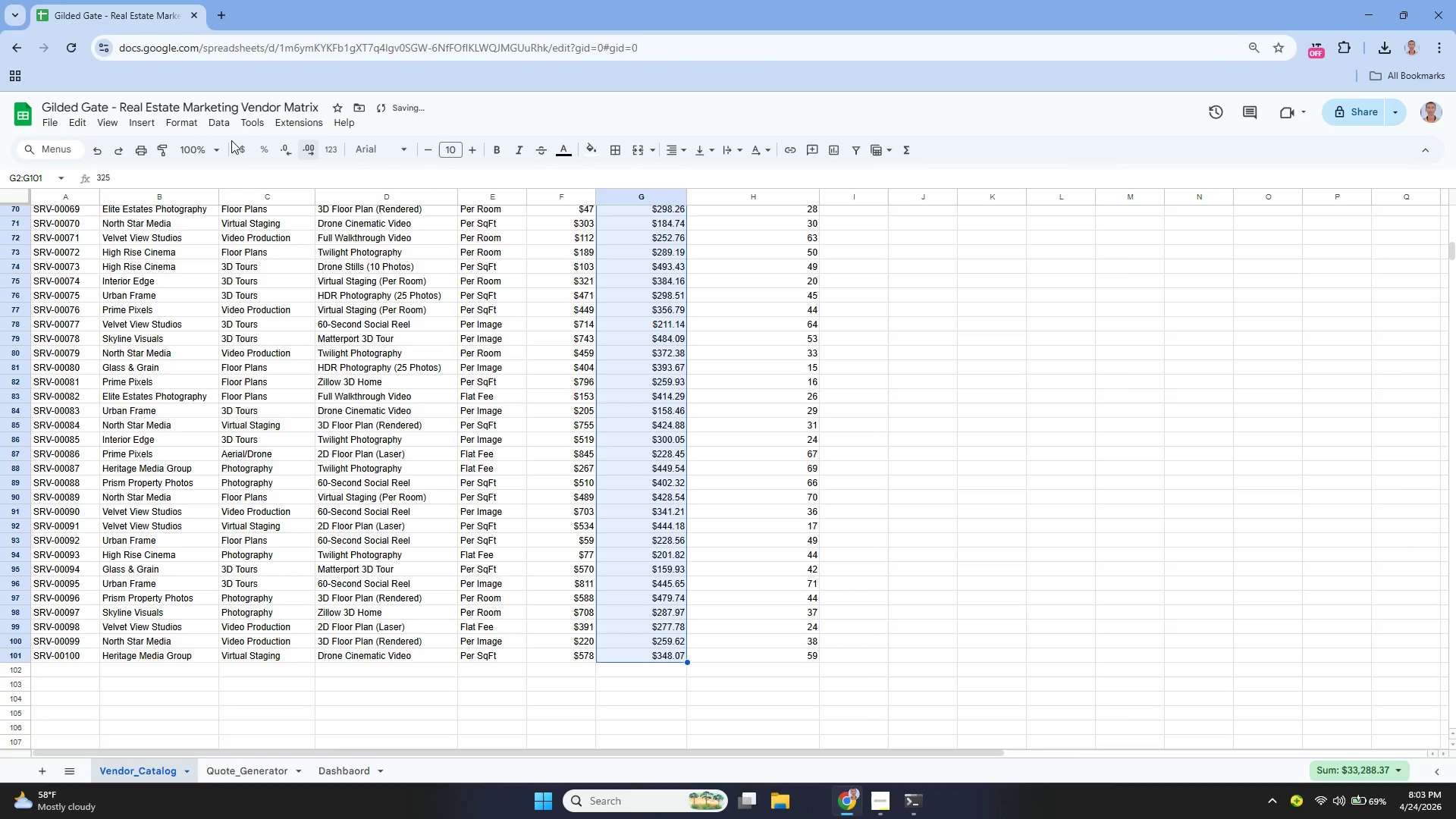 
double_click([283, 153])
 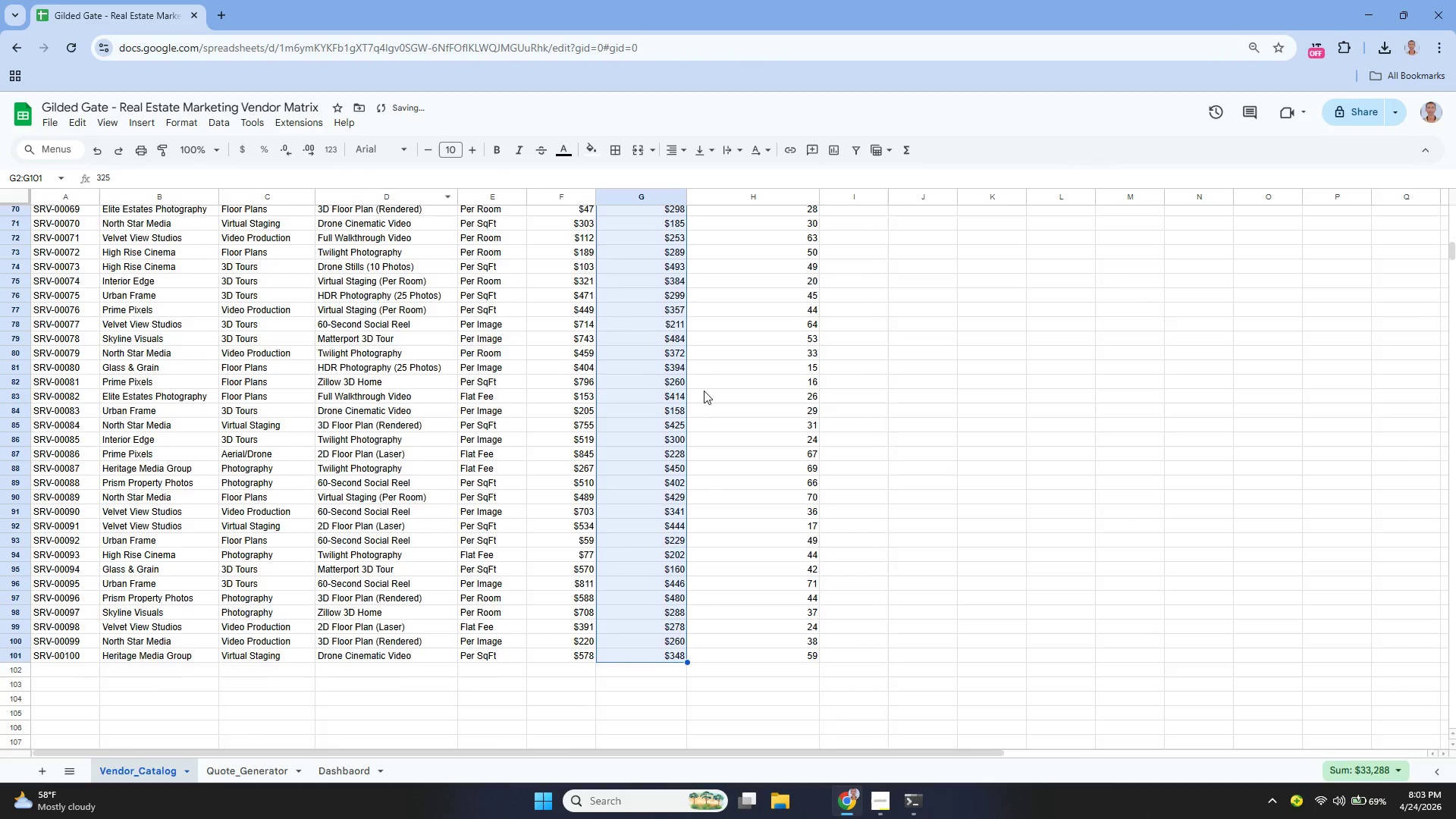 
scroll: coordinate [708, 385], scroll_direction: up, amount: 24.0
 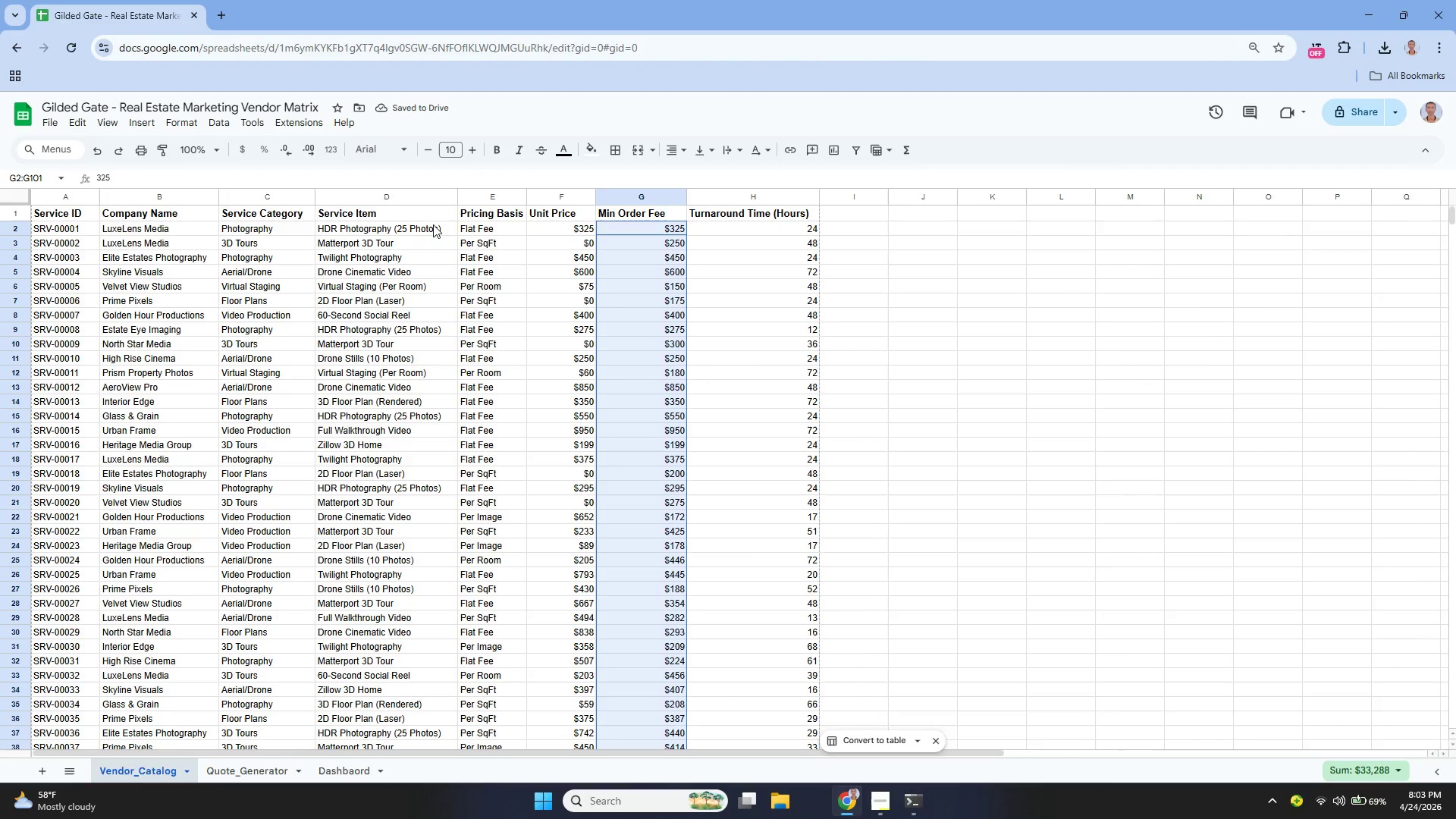 
mouse_move([494, 216])
 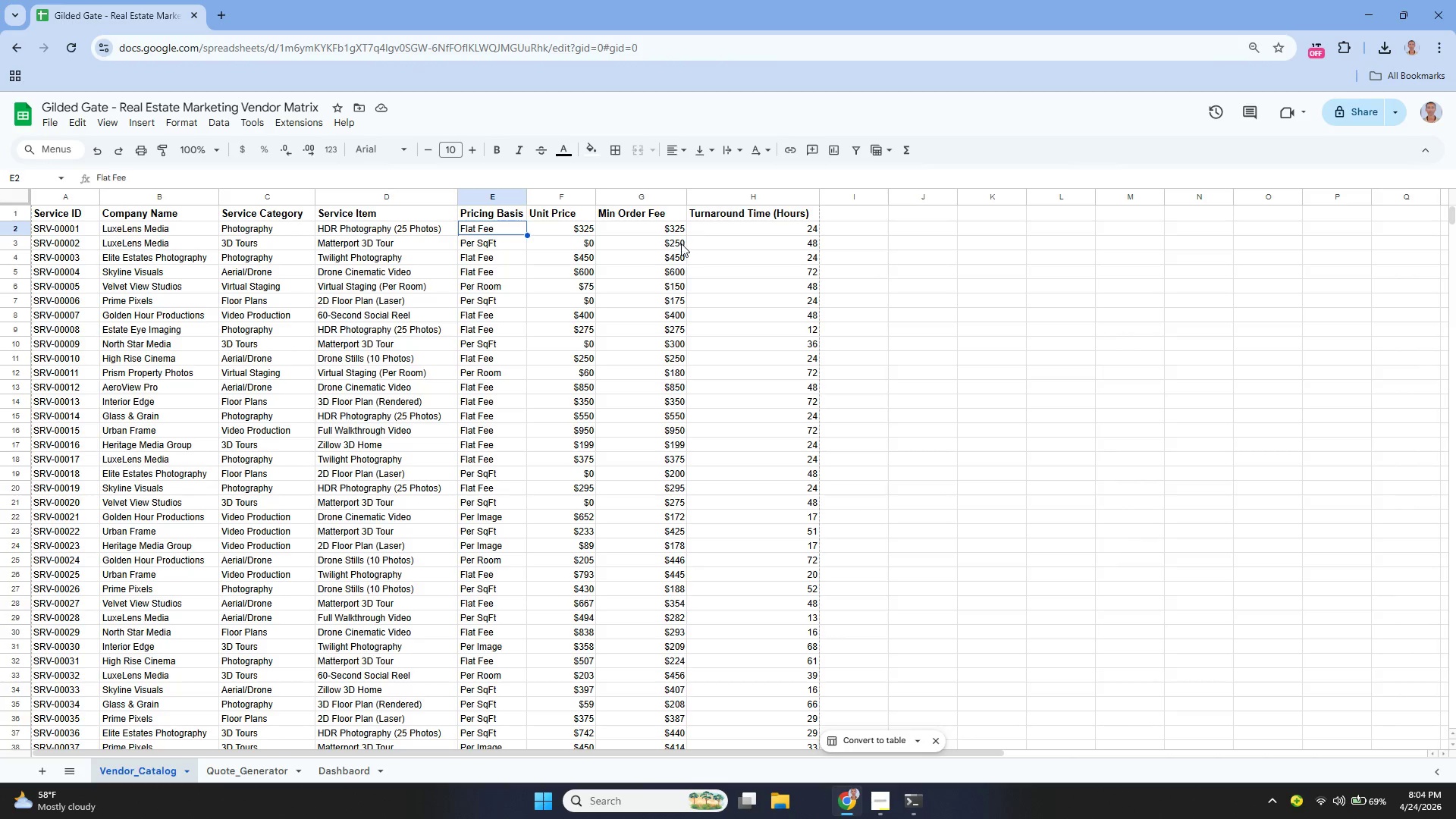 
wait(7.13)
 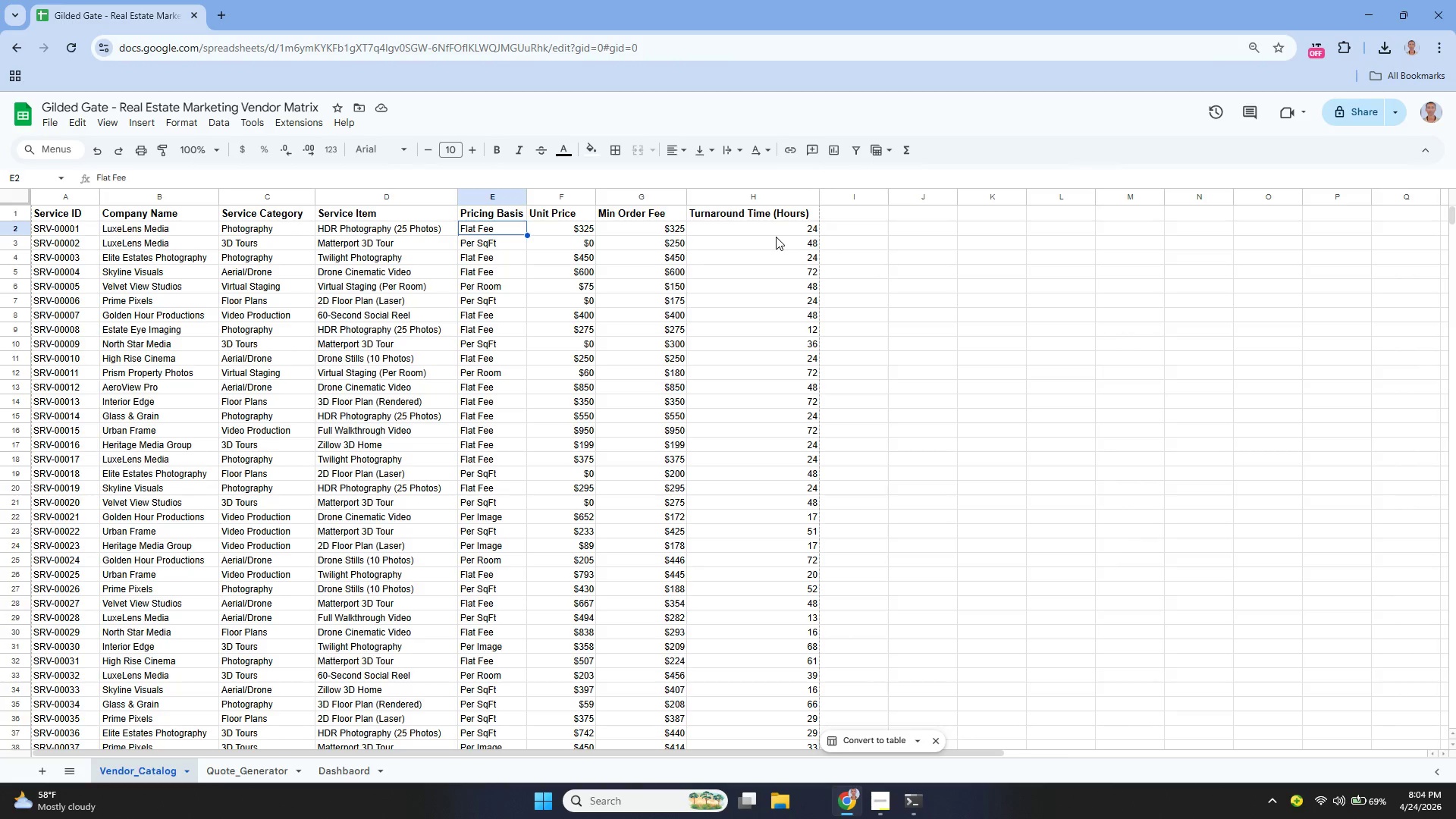 
scroll: coordinate [73, 218], scroll_direction: up, amount: 1.0
 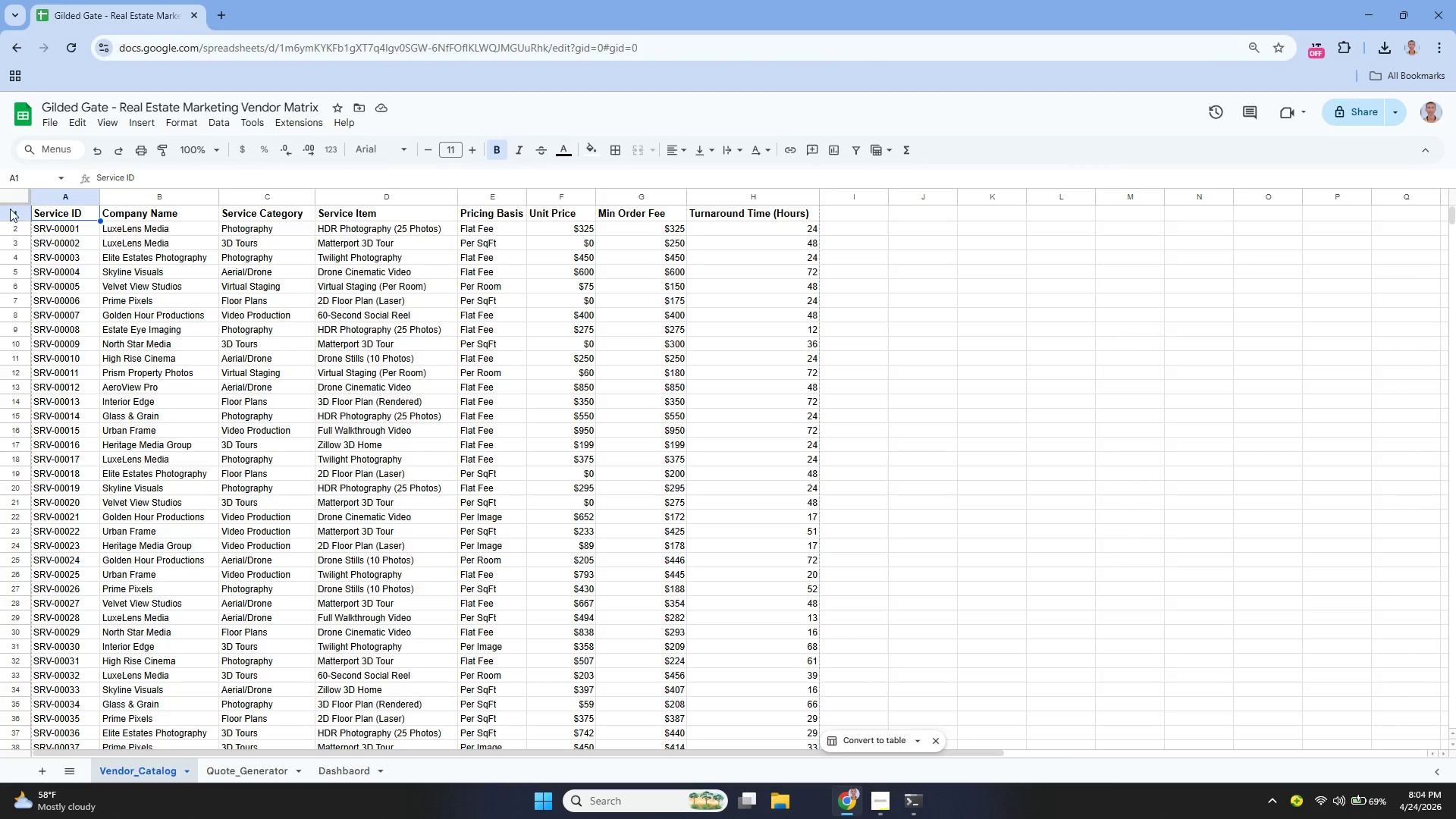 
left_click([10, 208])
 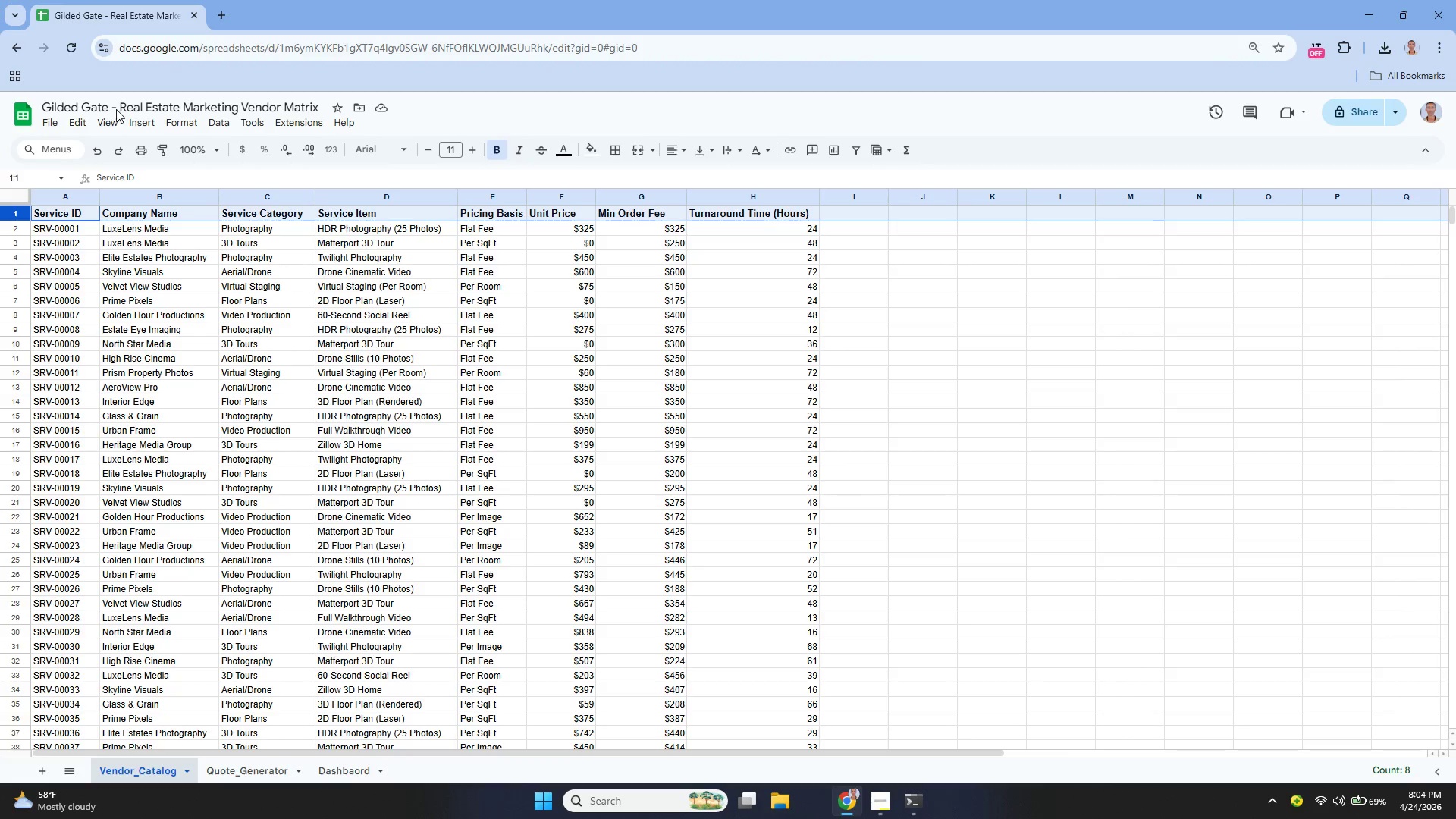 
left_click([117, 121])
 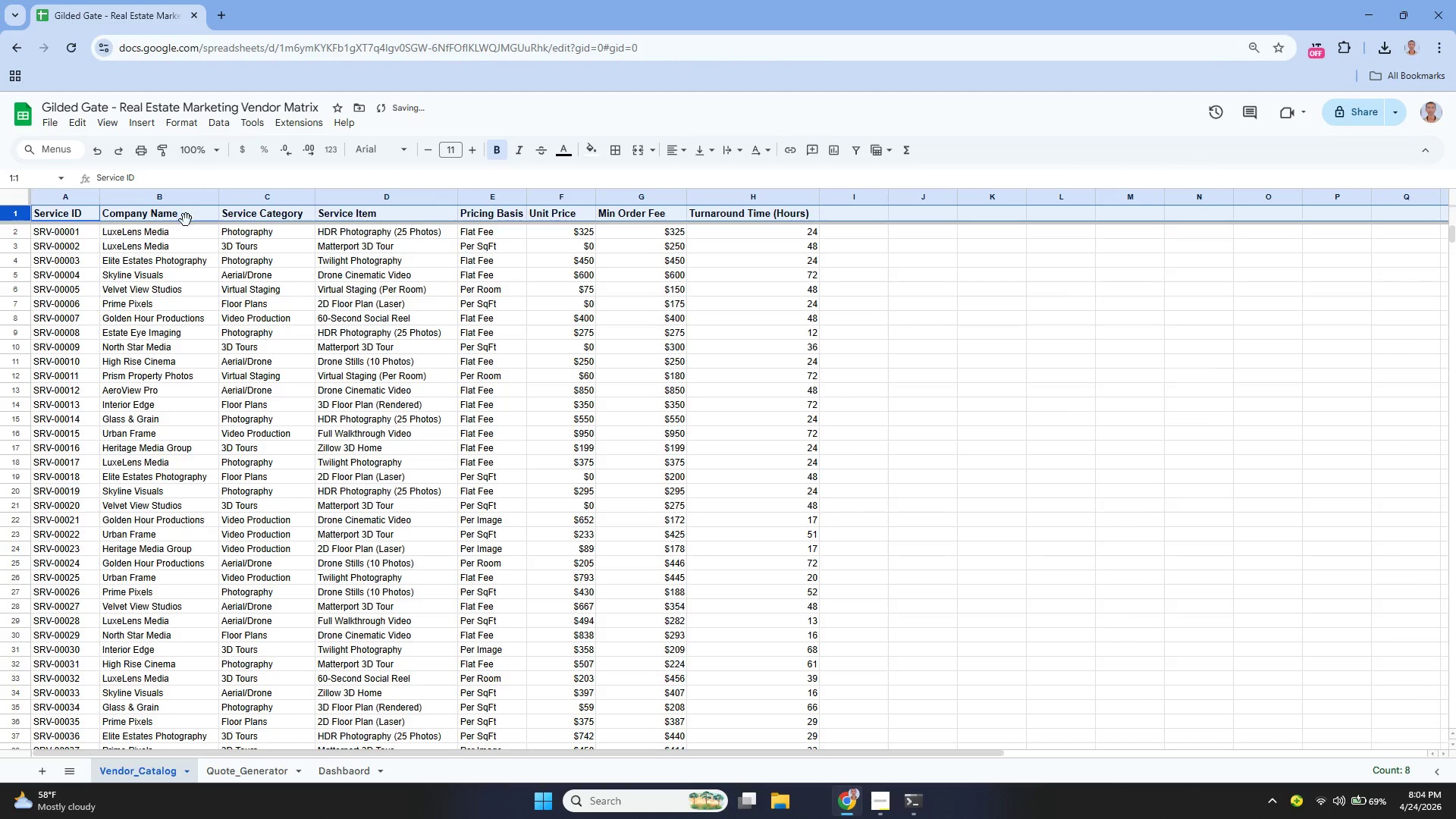 
wait(6.11)
 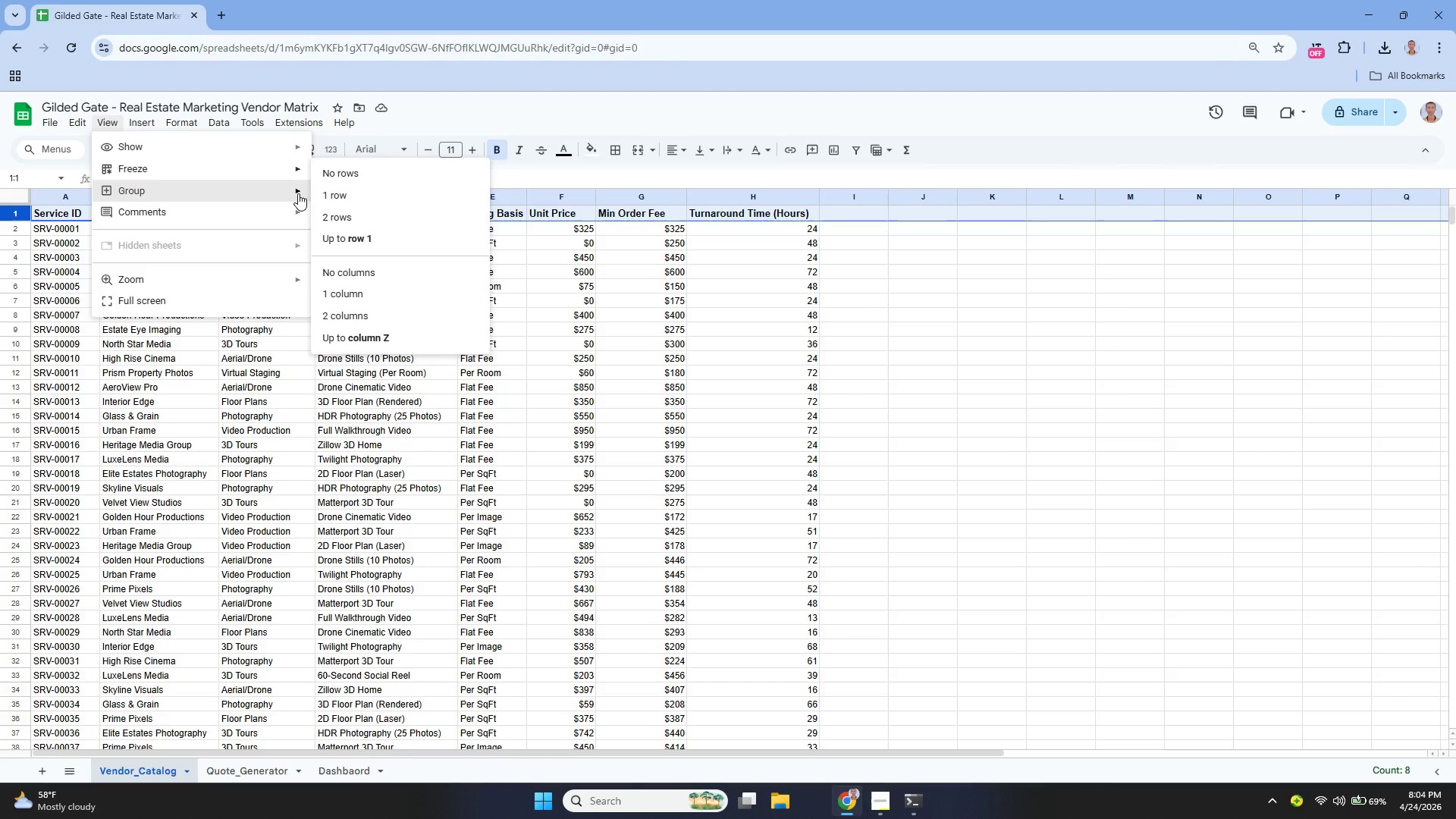 
left_click_drag(start_coordinate=[73, 210], to_coordinate=[725, 598])
 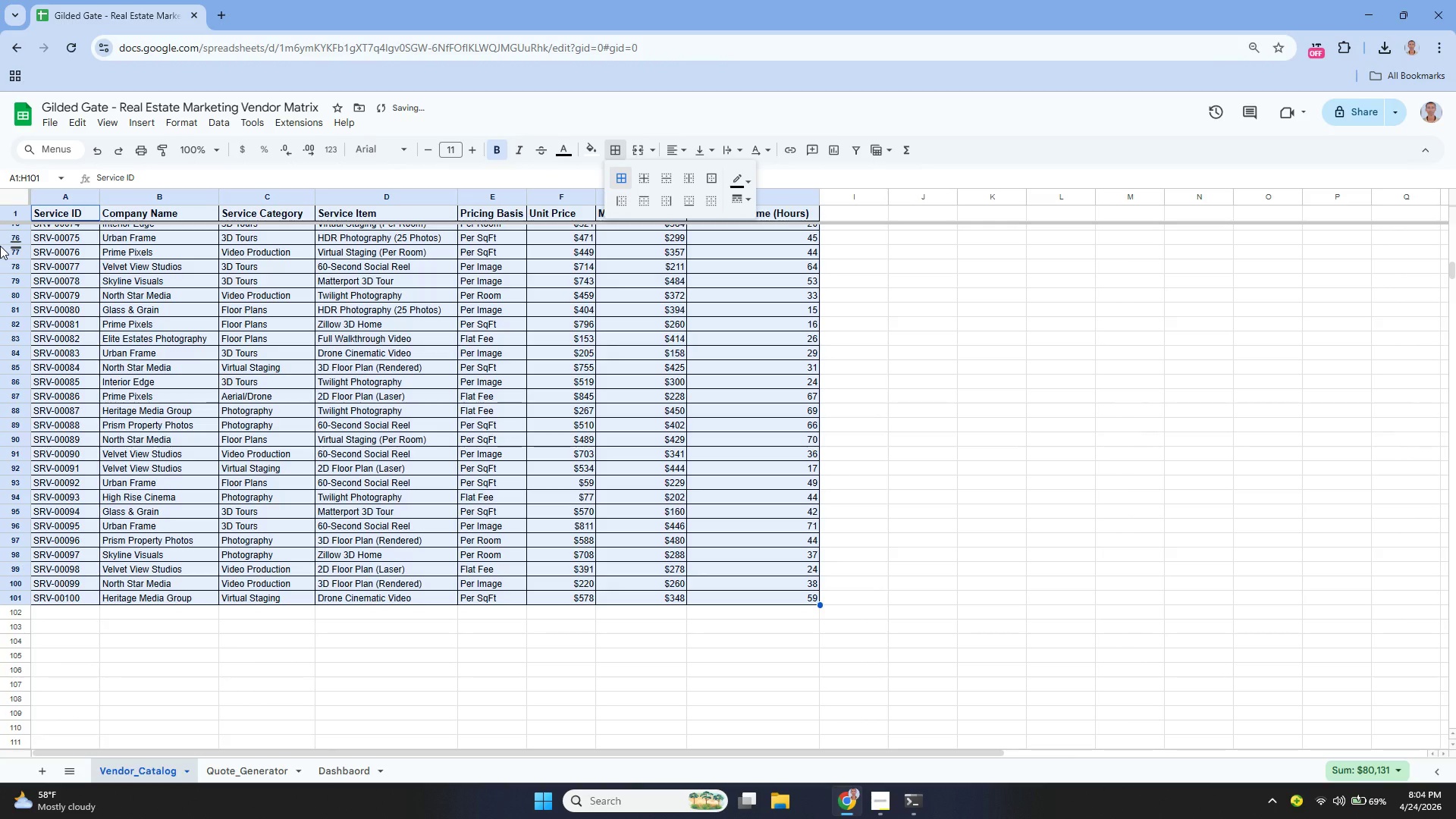 
wait(8.64)
 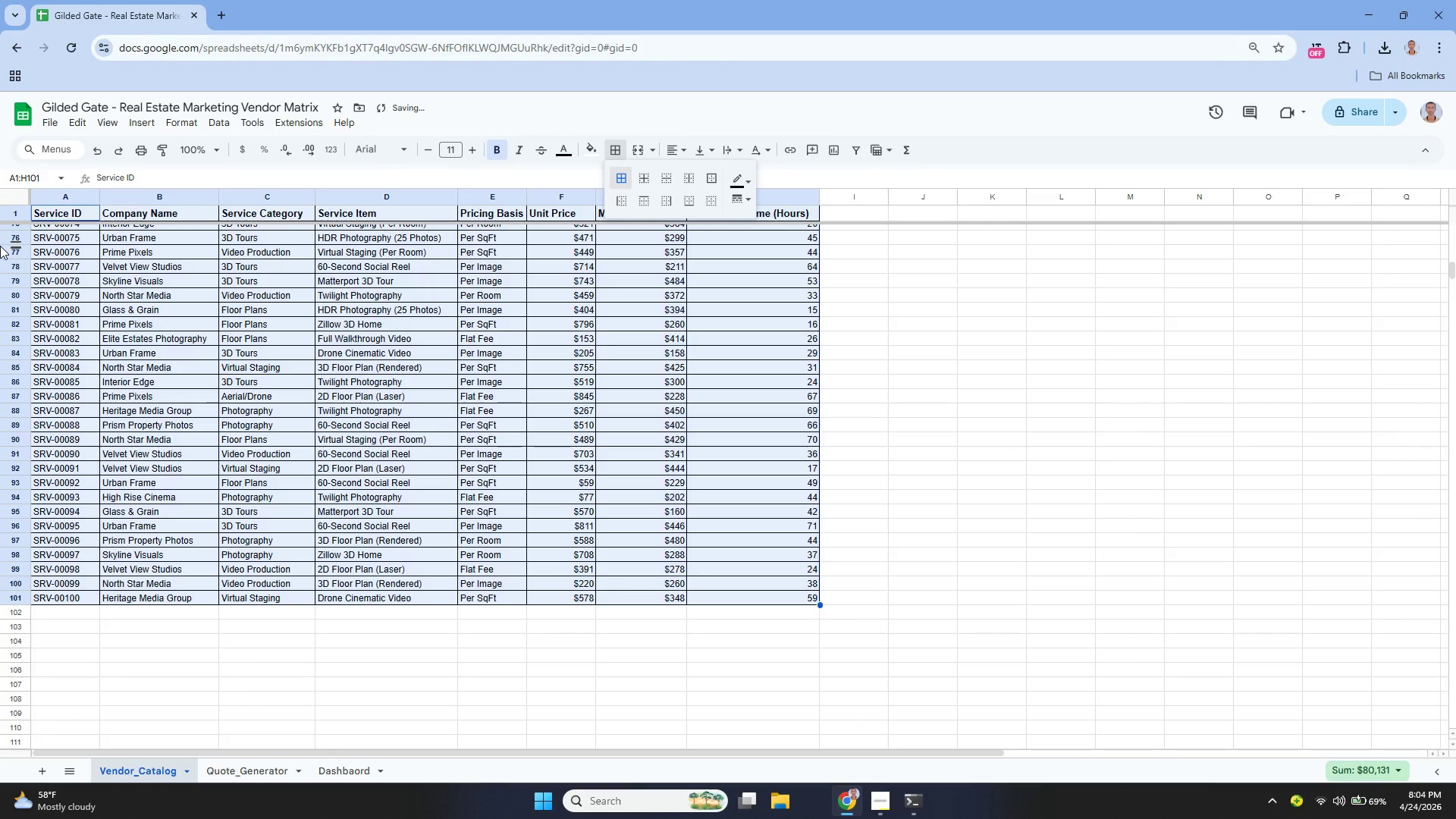 
left_click([46, 390])
 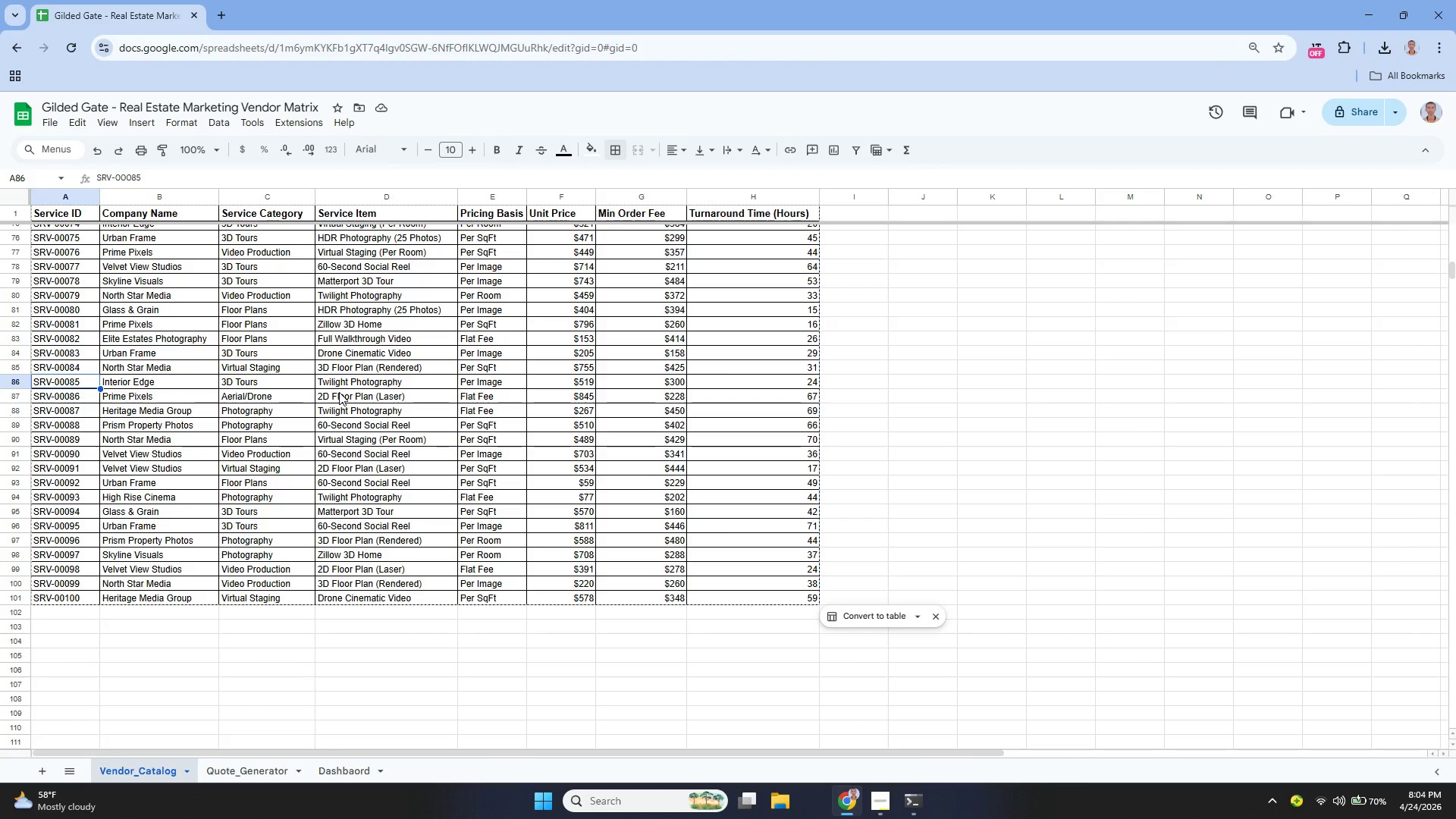 
scroll: coordinate [926, 237], scroll_direction: up, amount: 18.0
 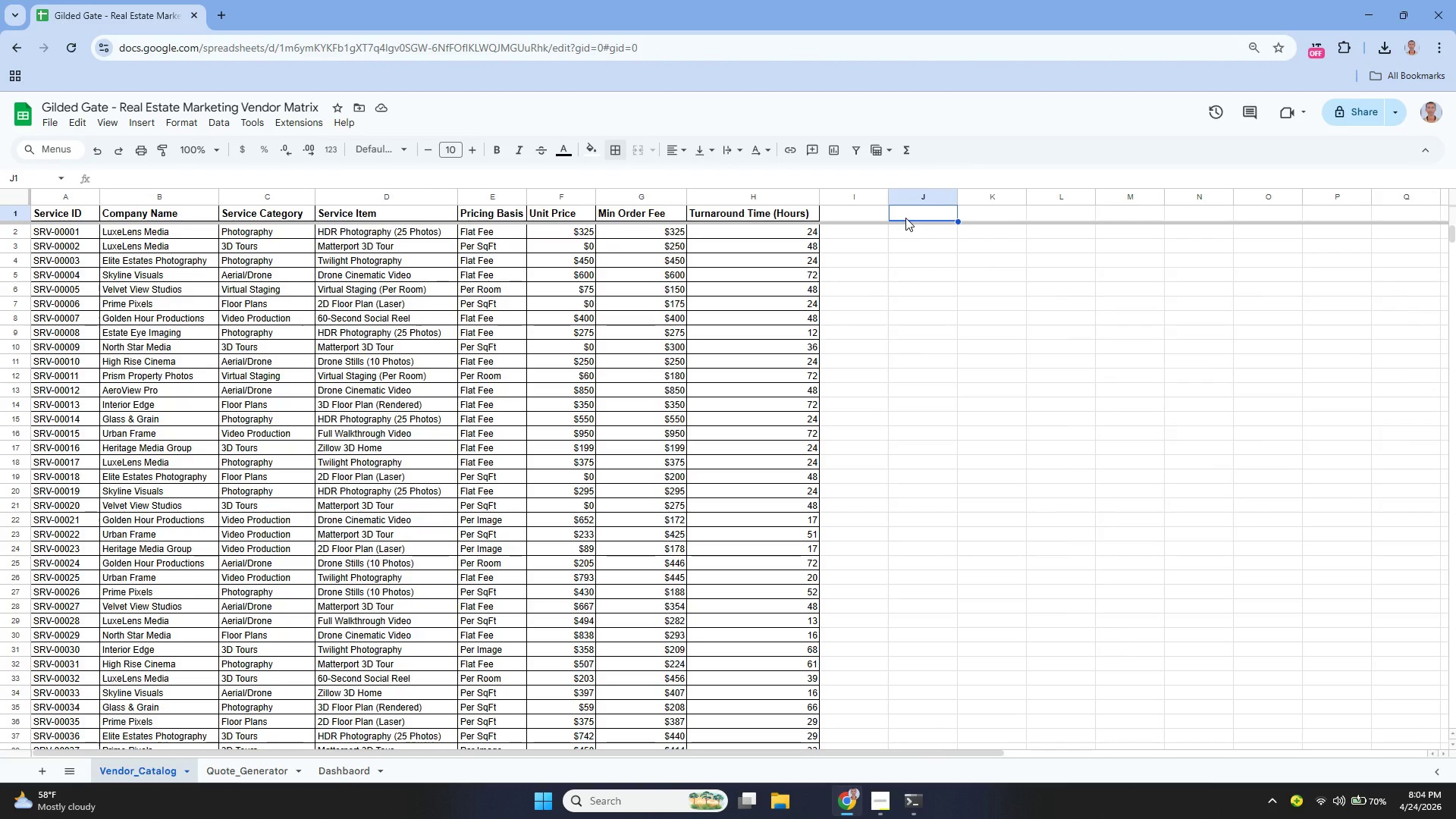 
key(Enter)
 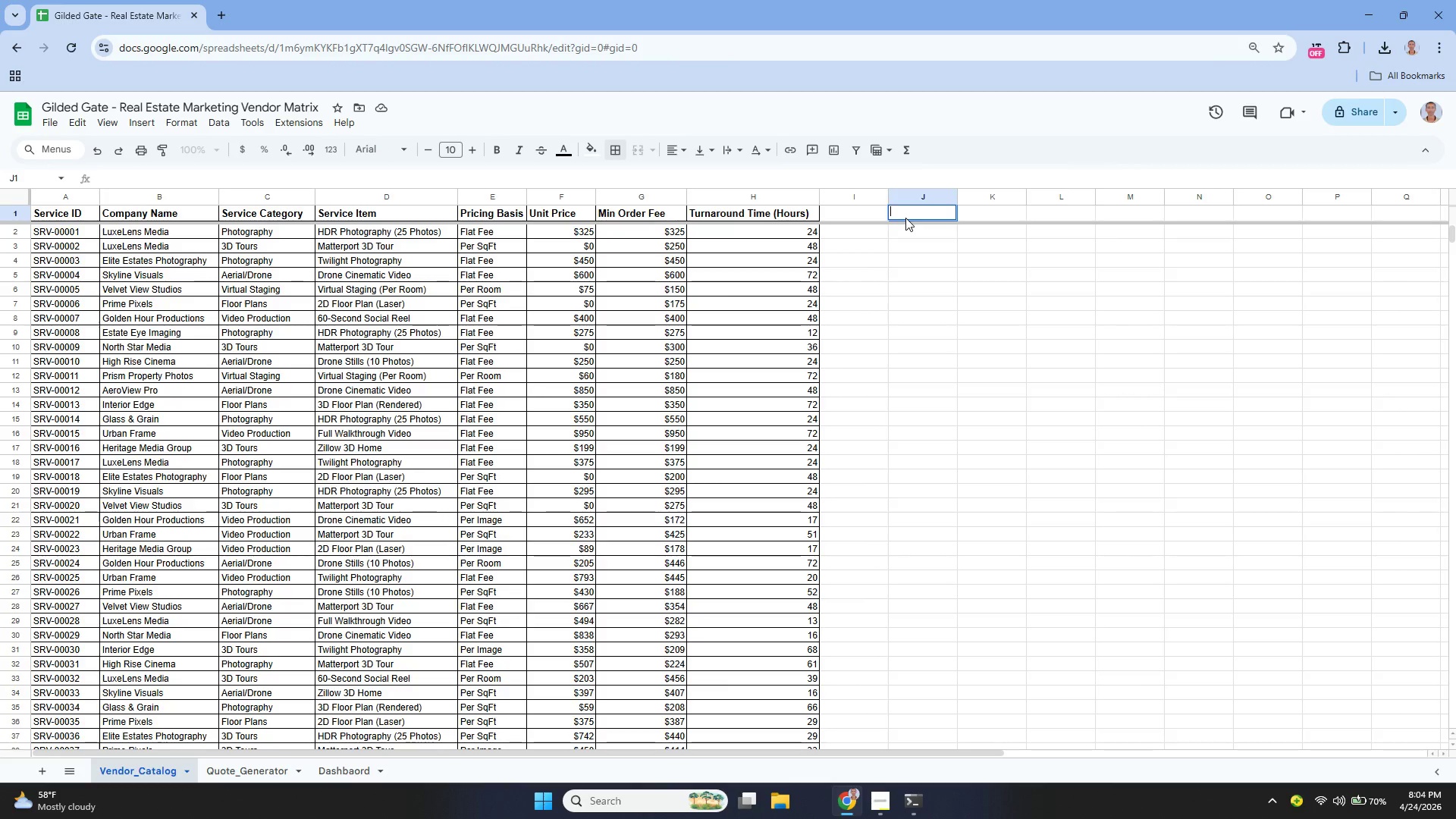 
type(=)
key(Backspace)
type(Unique Service Categories)
 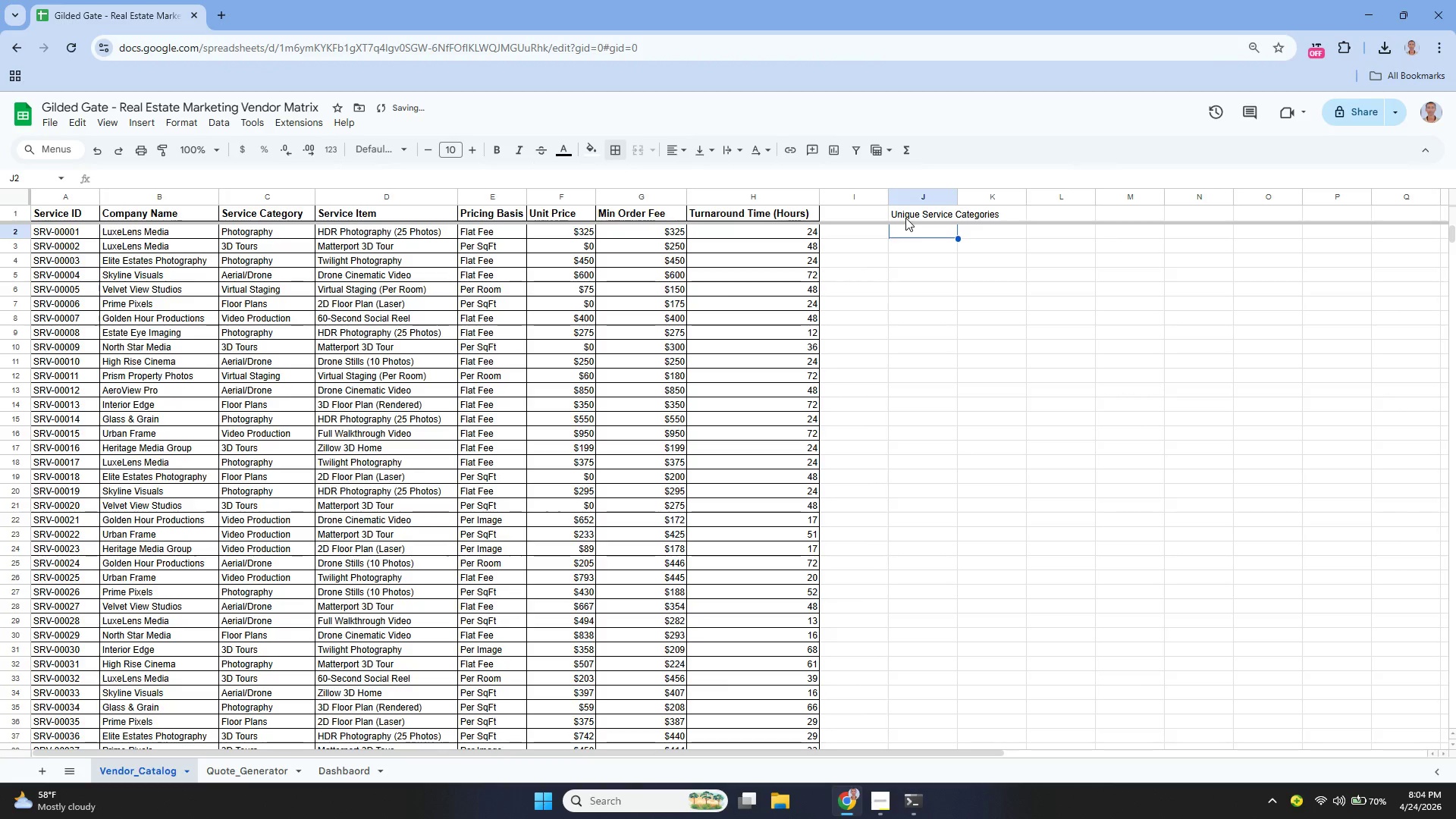 
 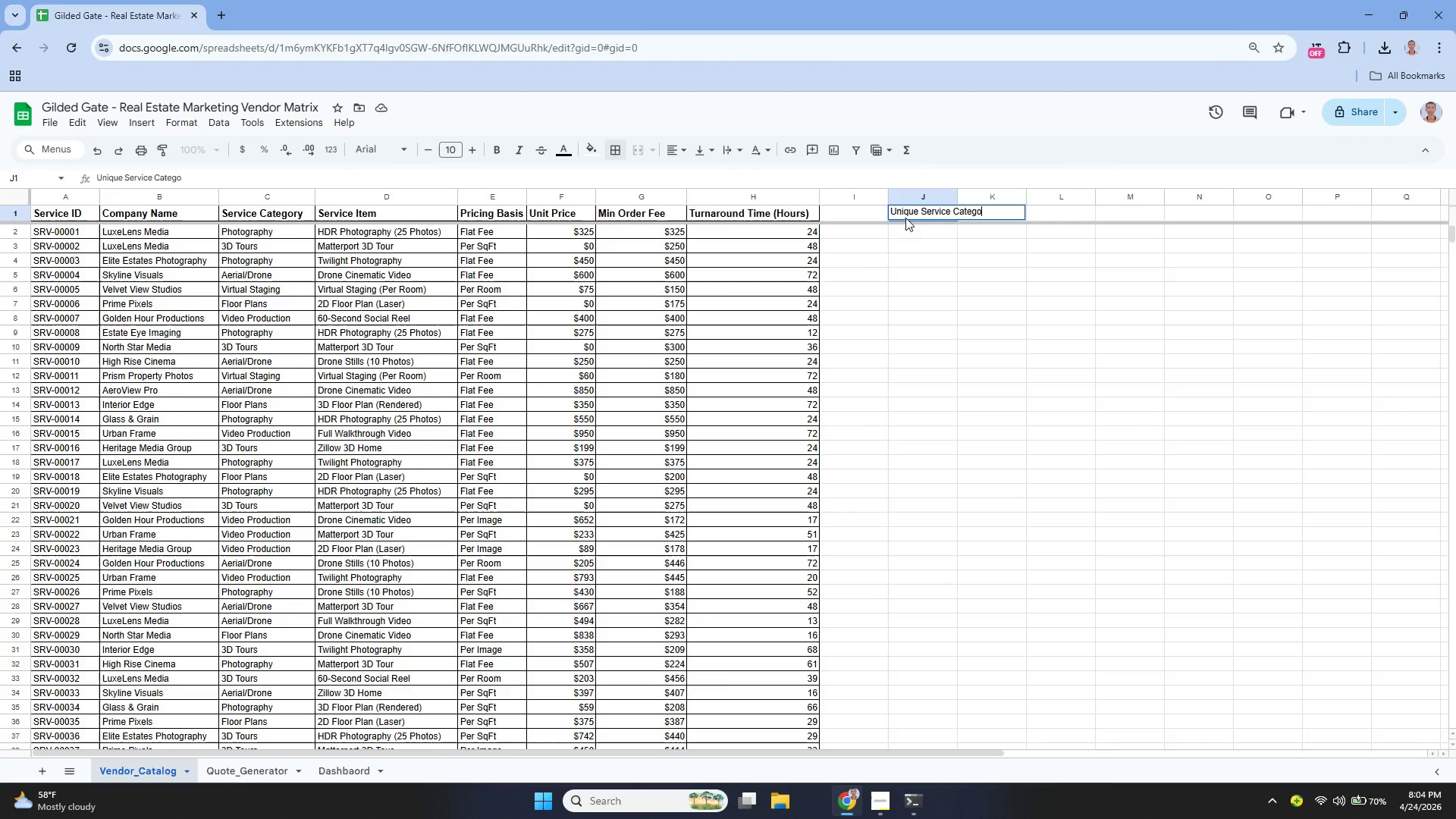 
key(Enter)
 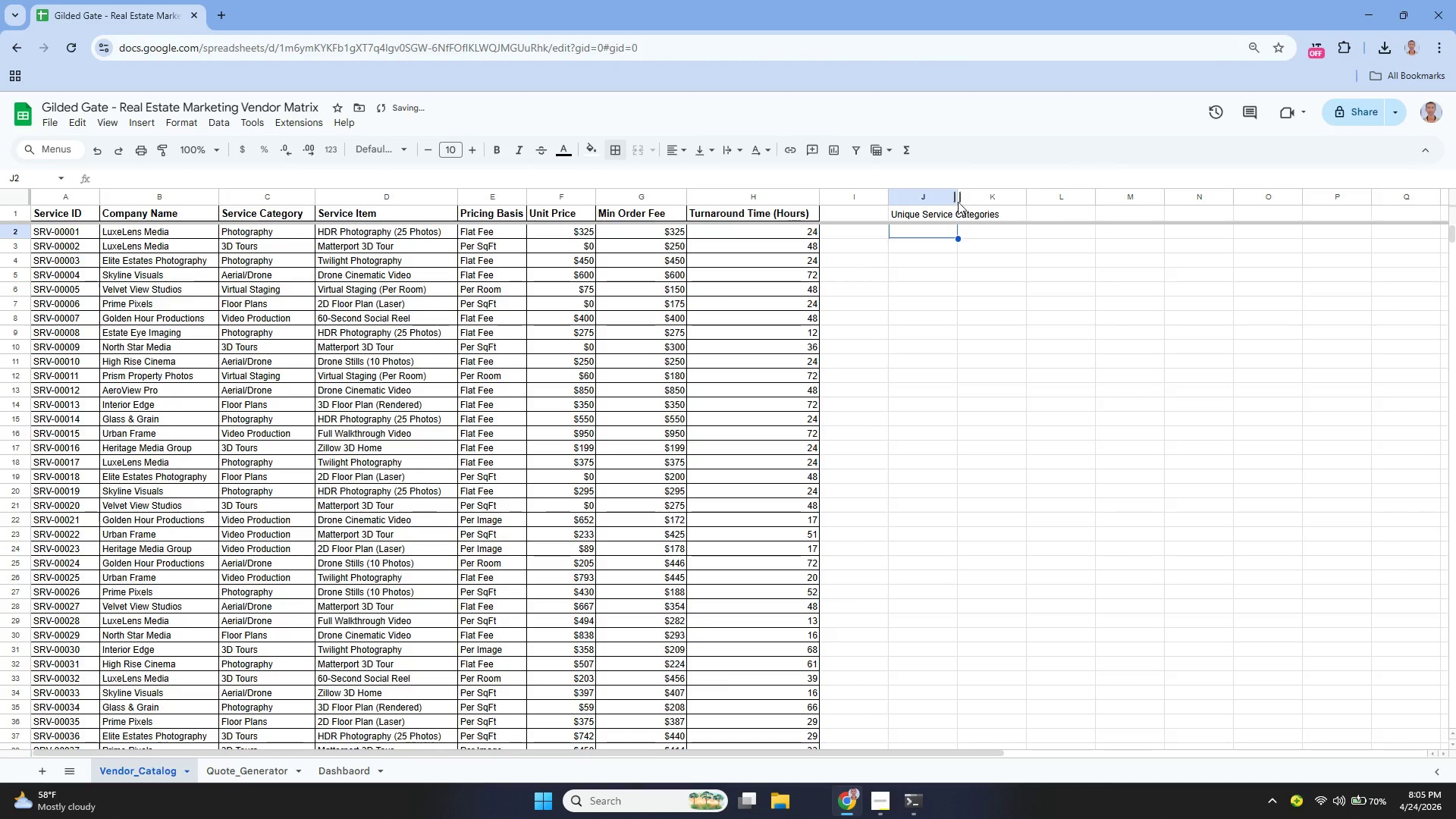 
left_click_drag(start_coordinate=[961, 193], to_coordinate=[1008, 214])
 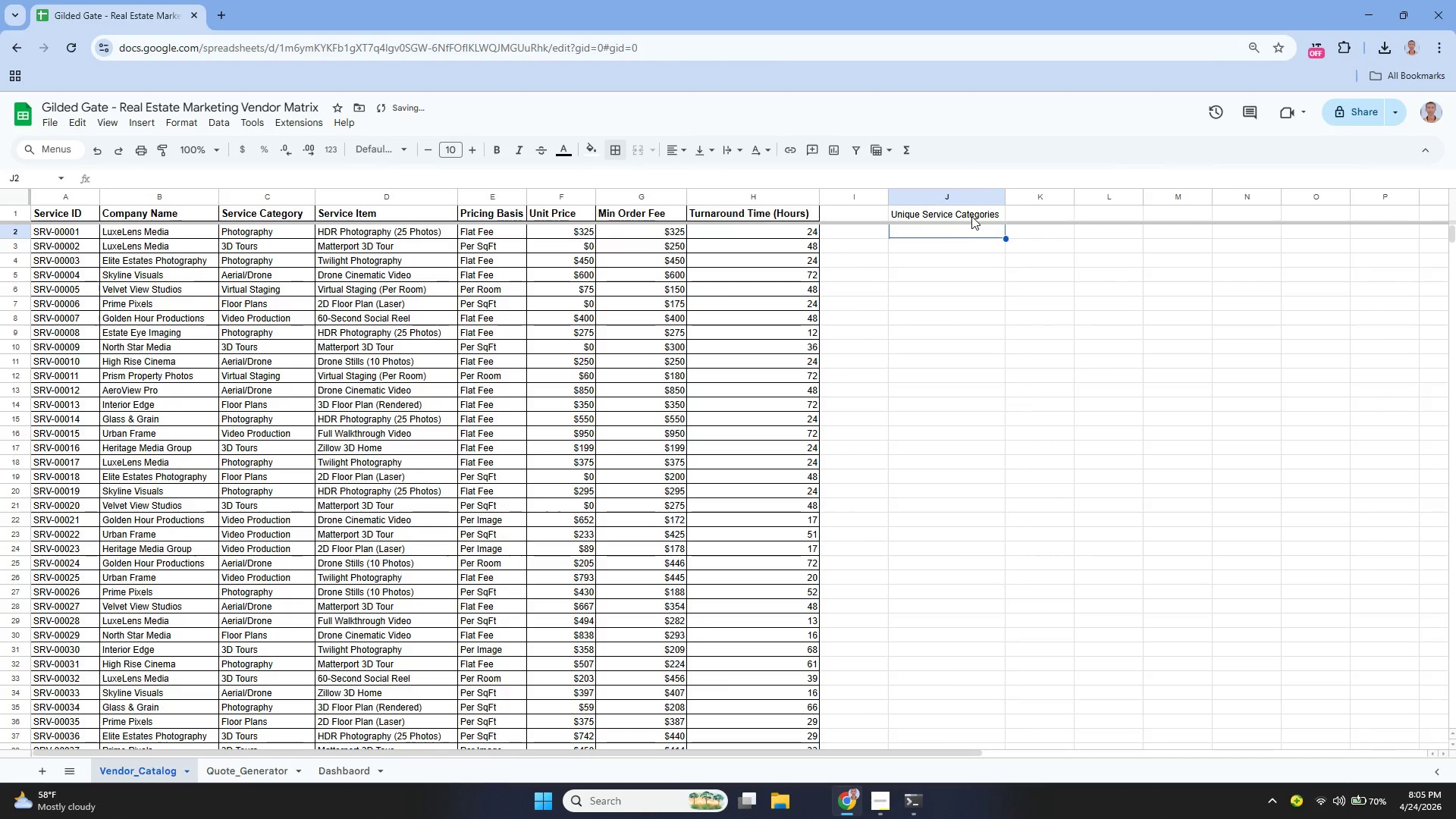 
left_click([964, 214])
 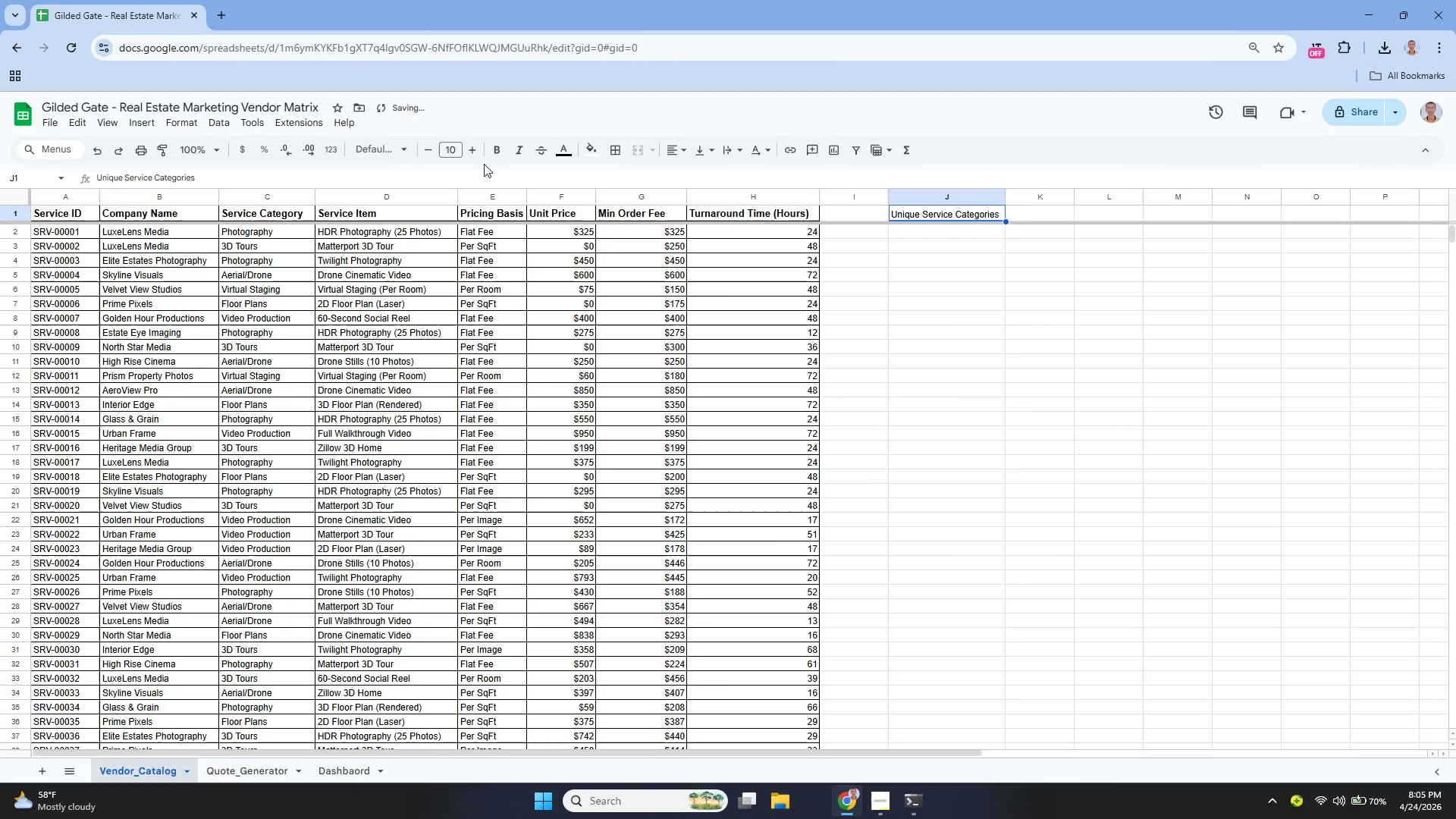 
left_click_drag(start_coordinate=[501, 159], to_coordinate=[501, 155])
 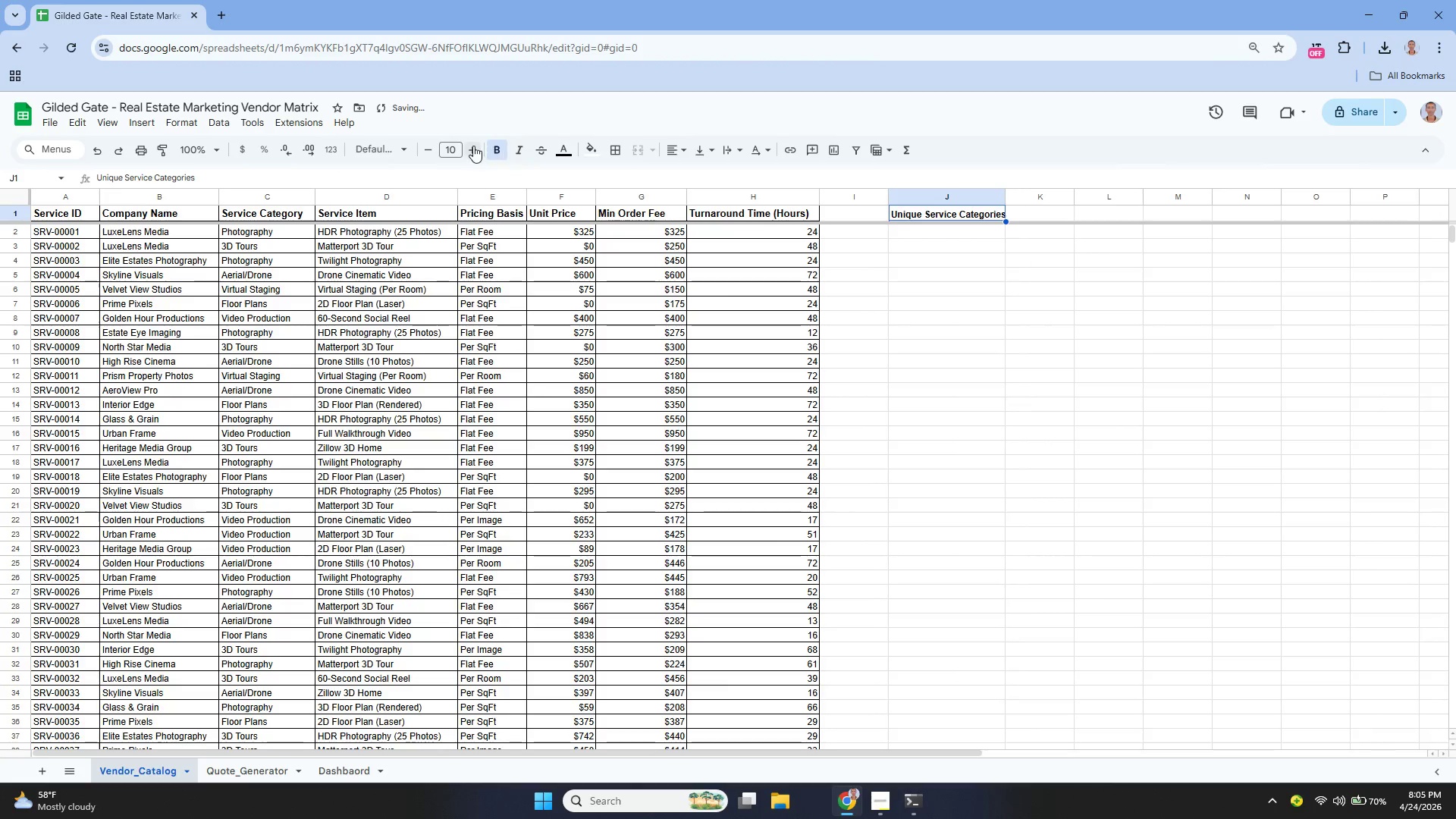 
left_click([471, 146])
 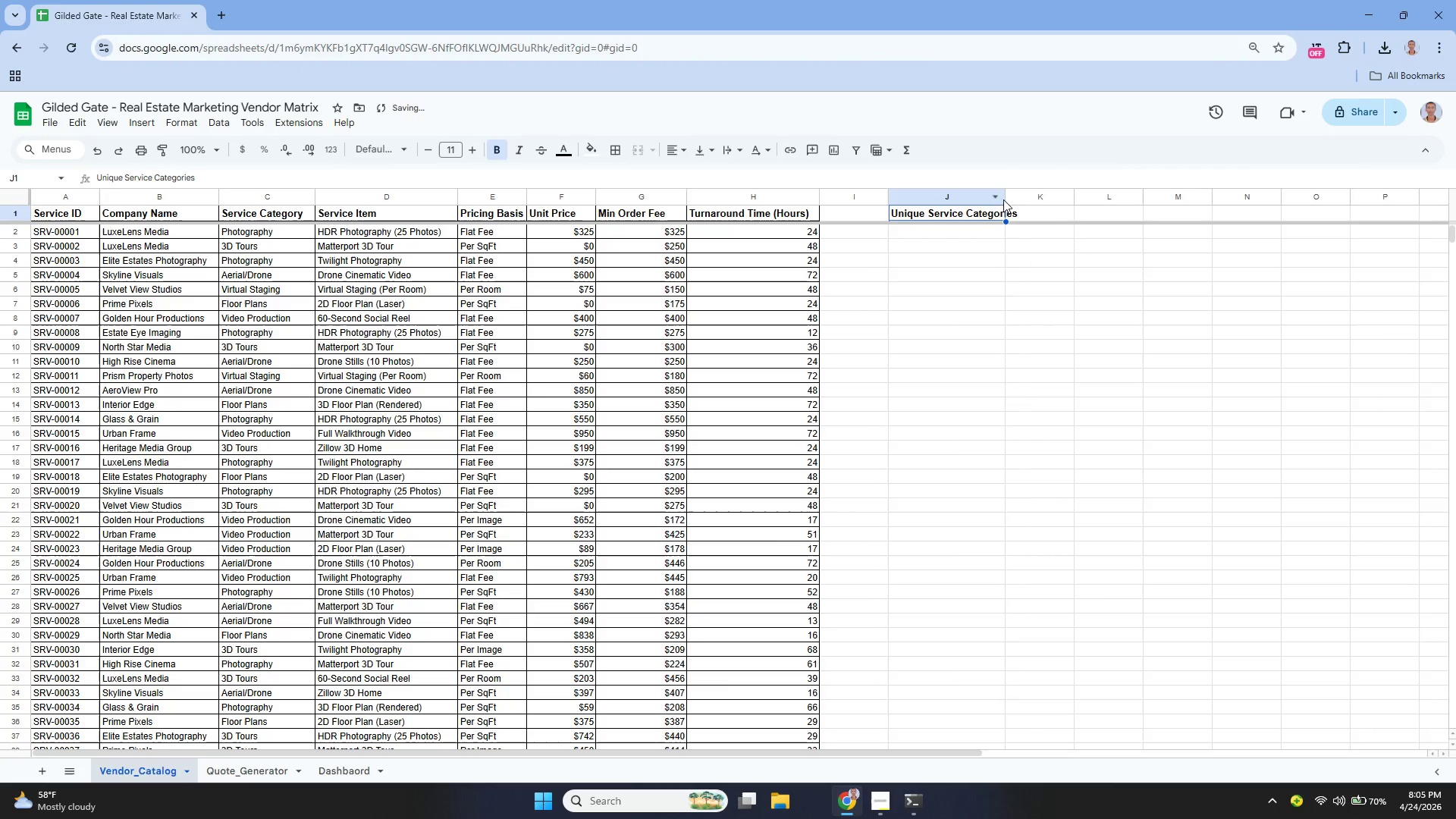 
left_click_drag(start_coordinate=[1004, 198], to_coordinate=[1031, 213])
 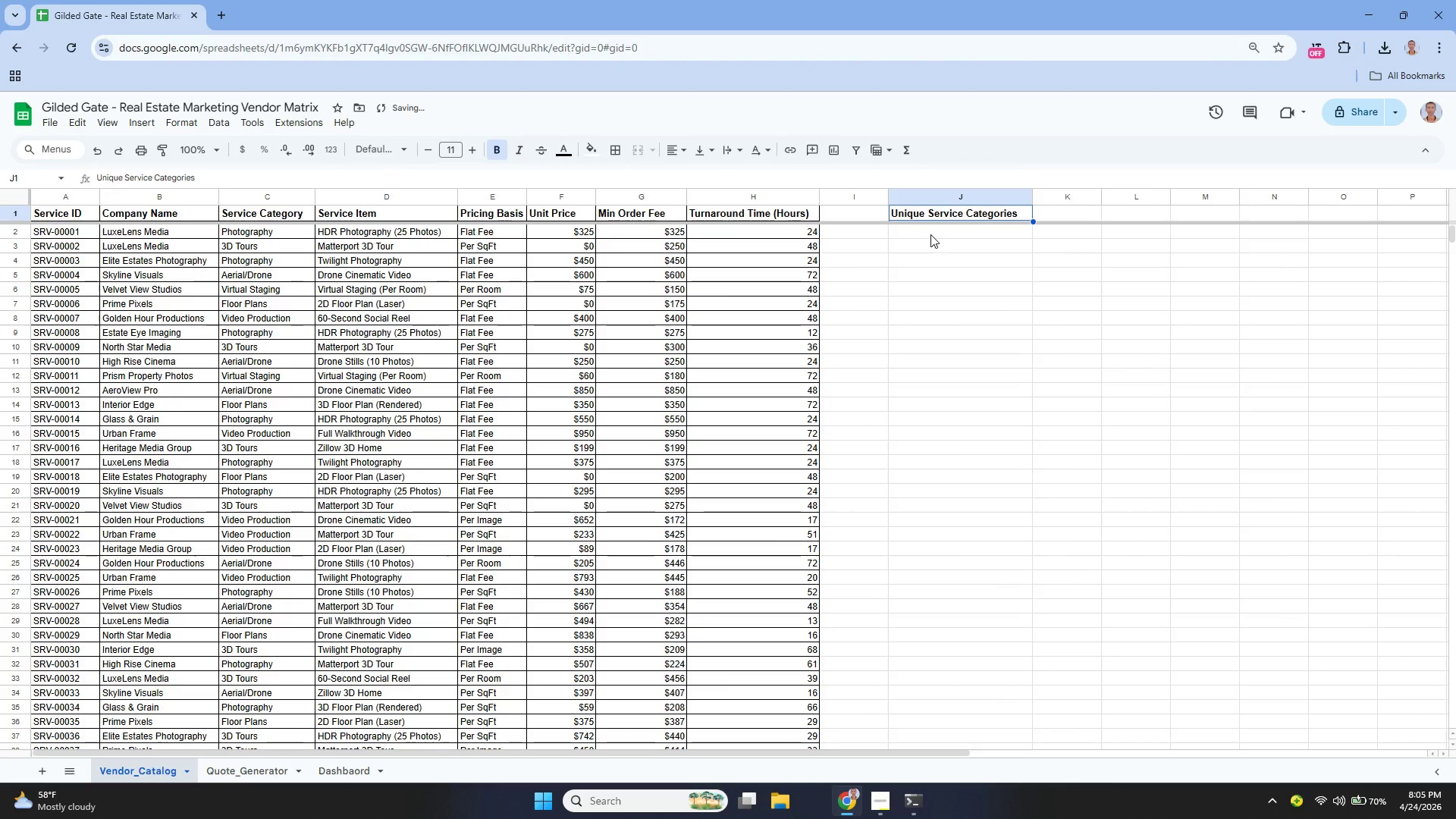 
left_click([929, 230])
 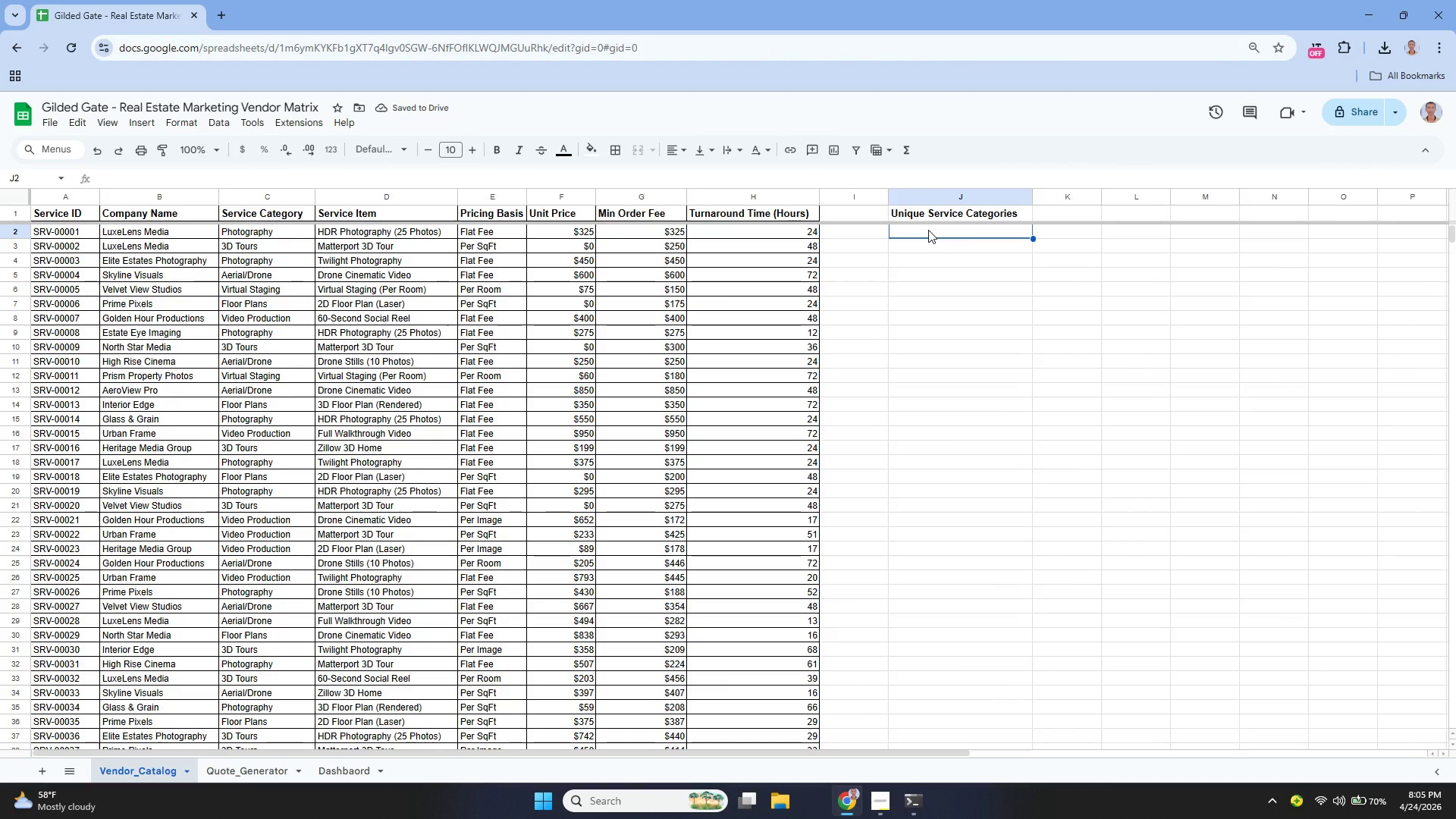 
wait(5.08)
 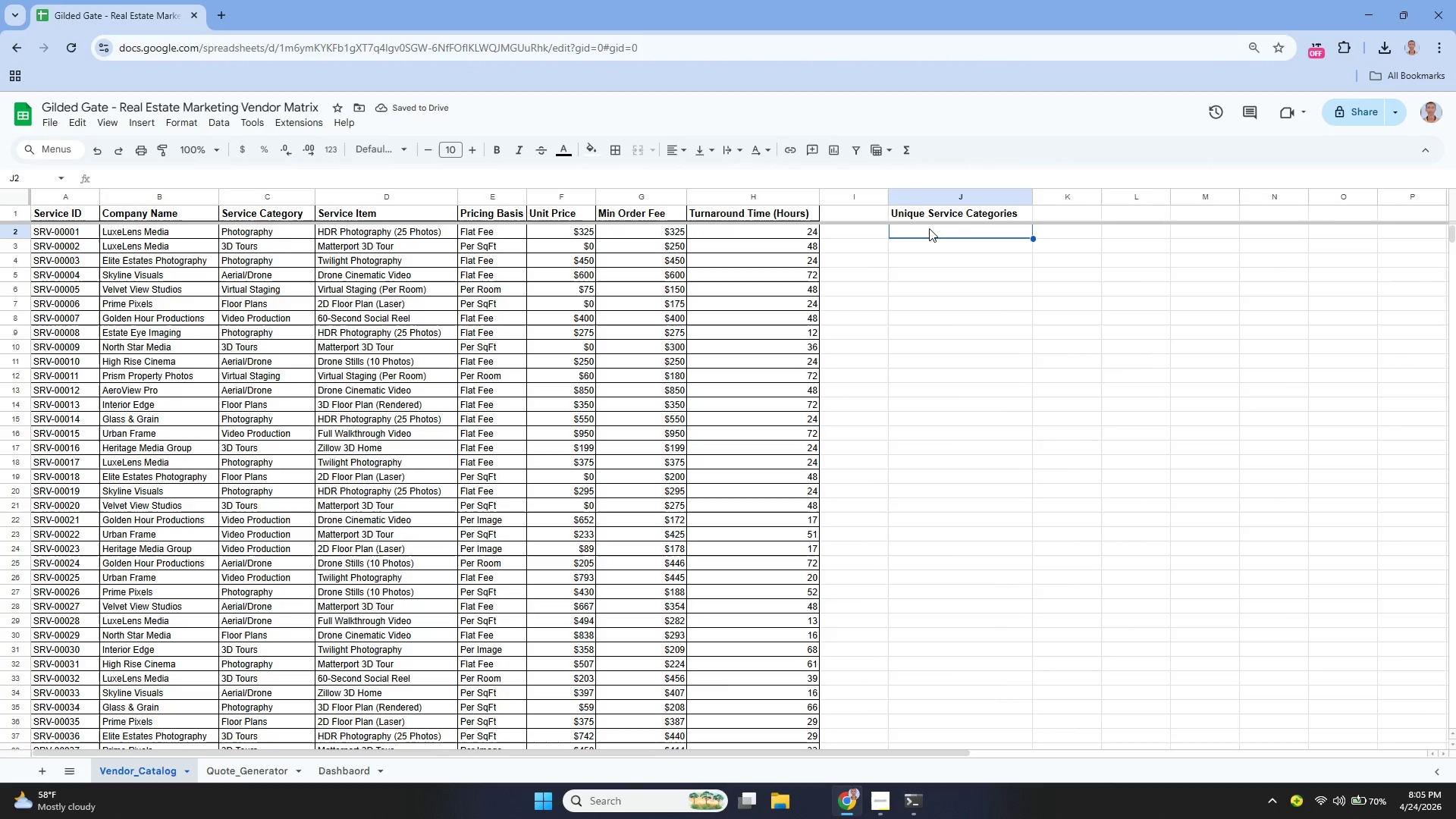 
key(Enter)
 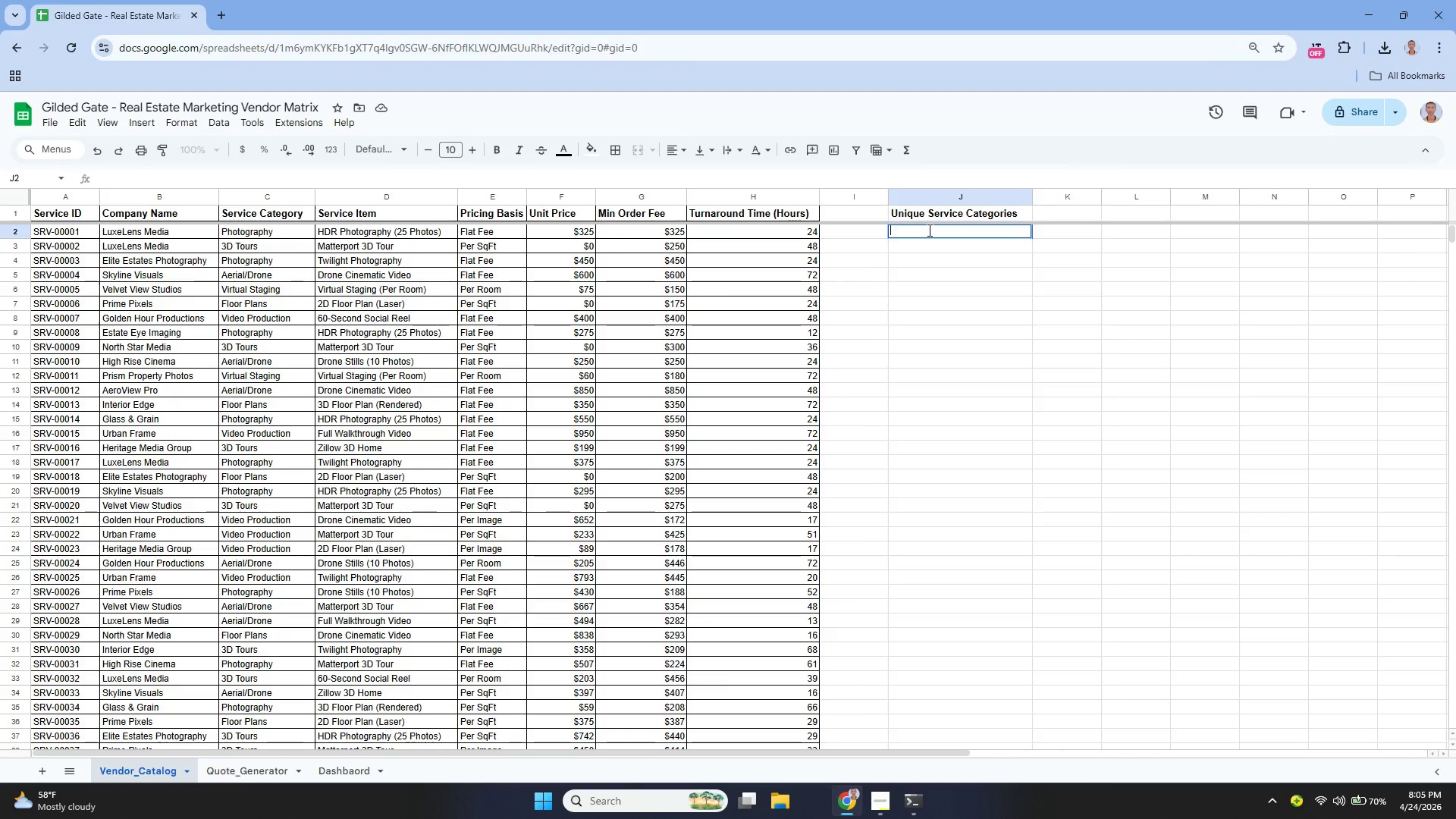 
type(=unique)
 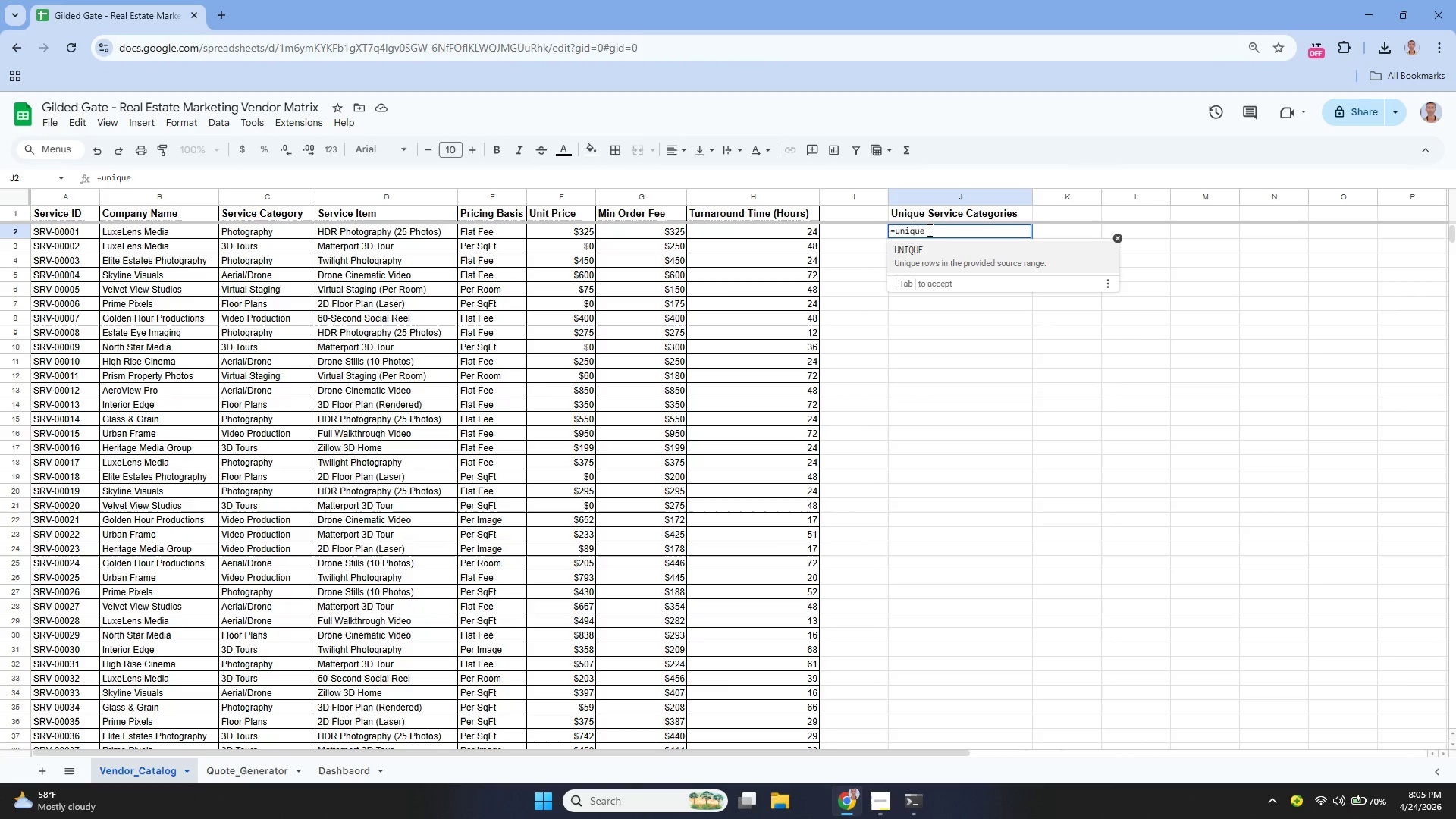 
key(Enter)
 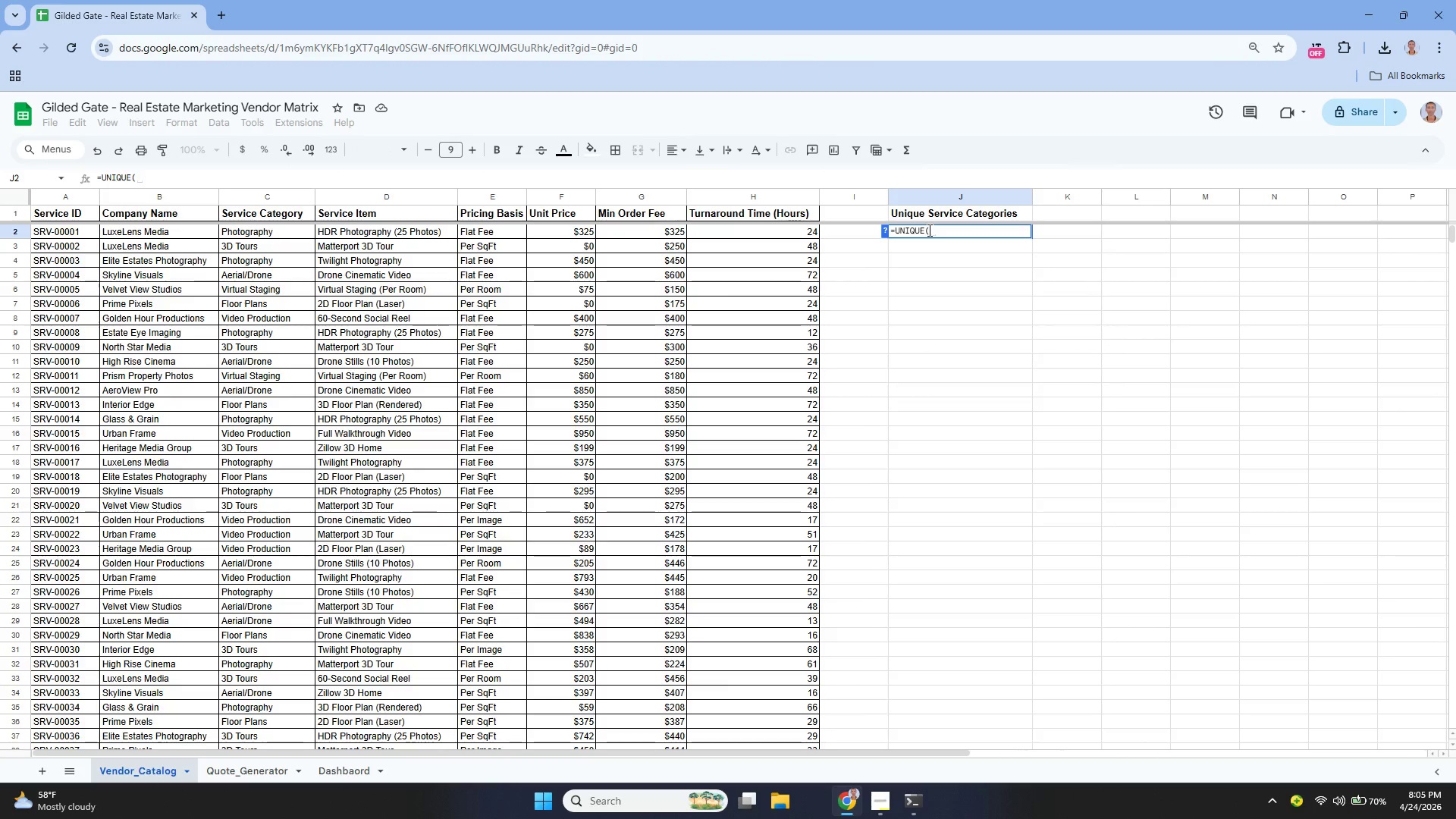 
type(C2:C1010[Home])
 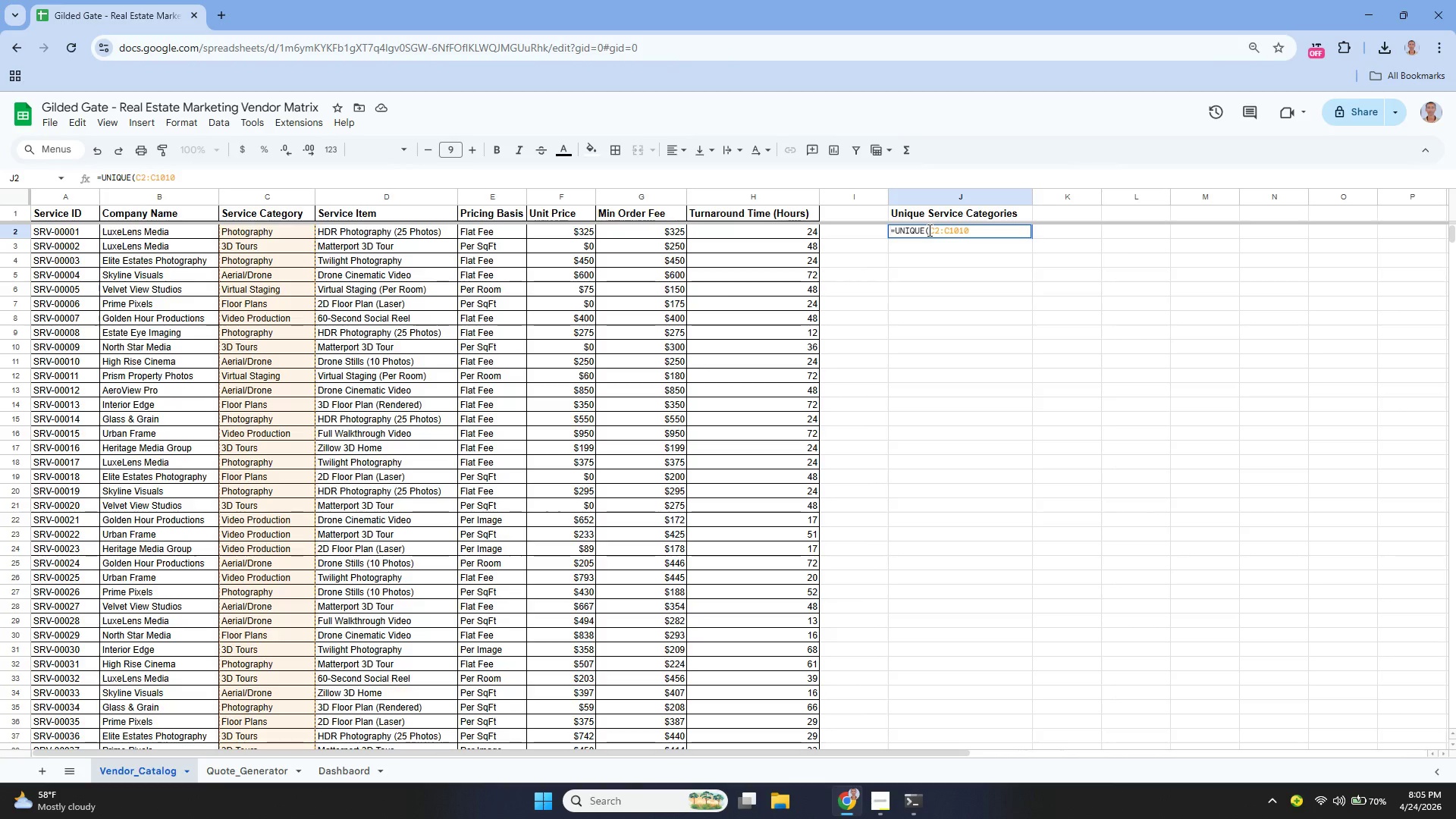 
key(ArrowDown)
 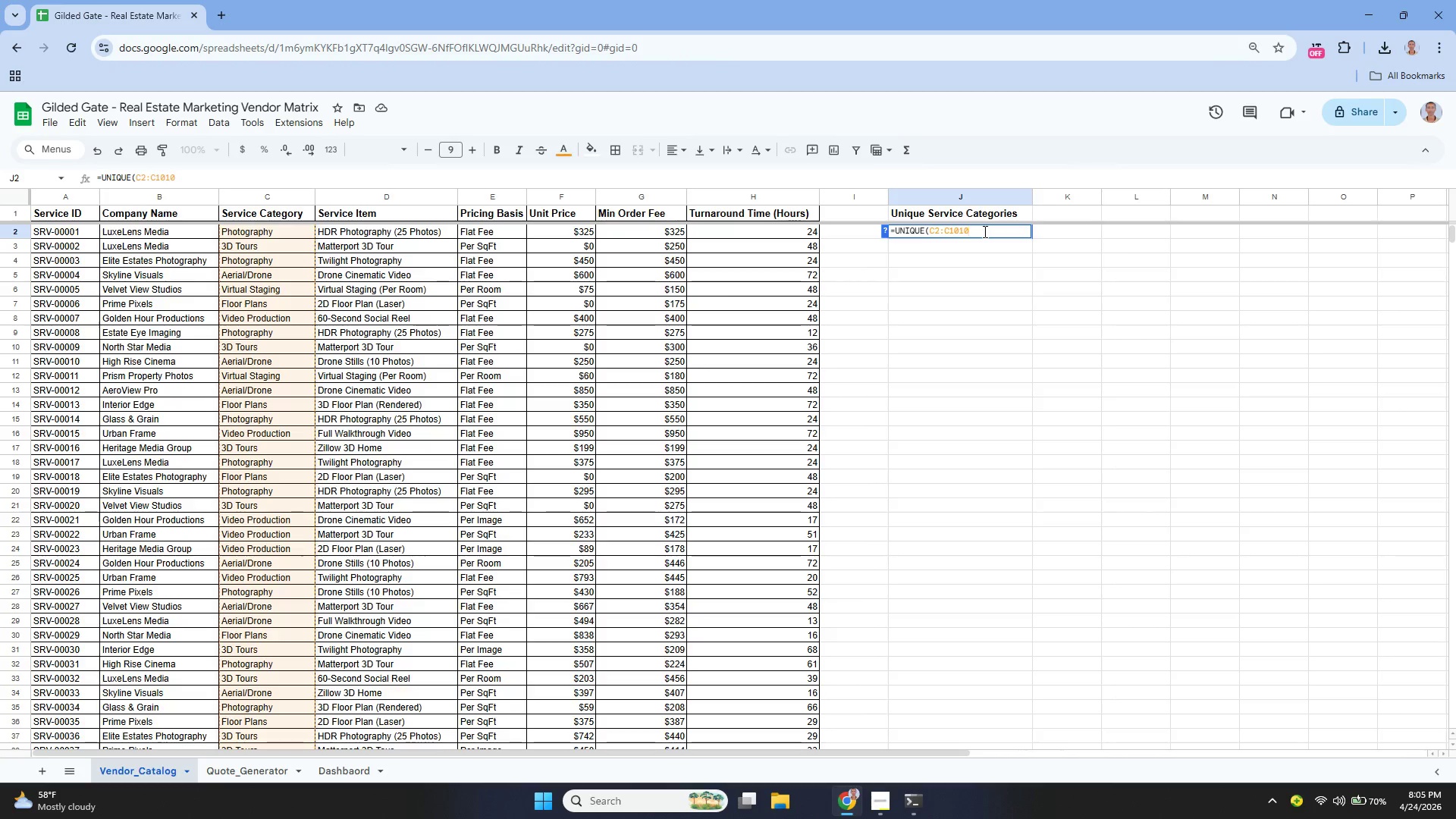 
key(Backspace)
 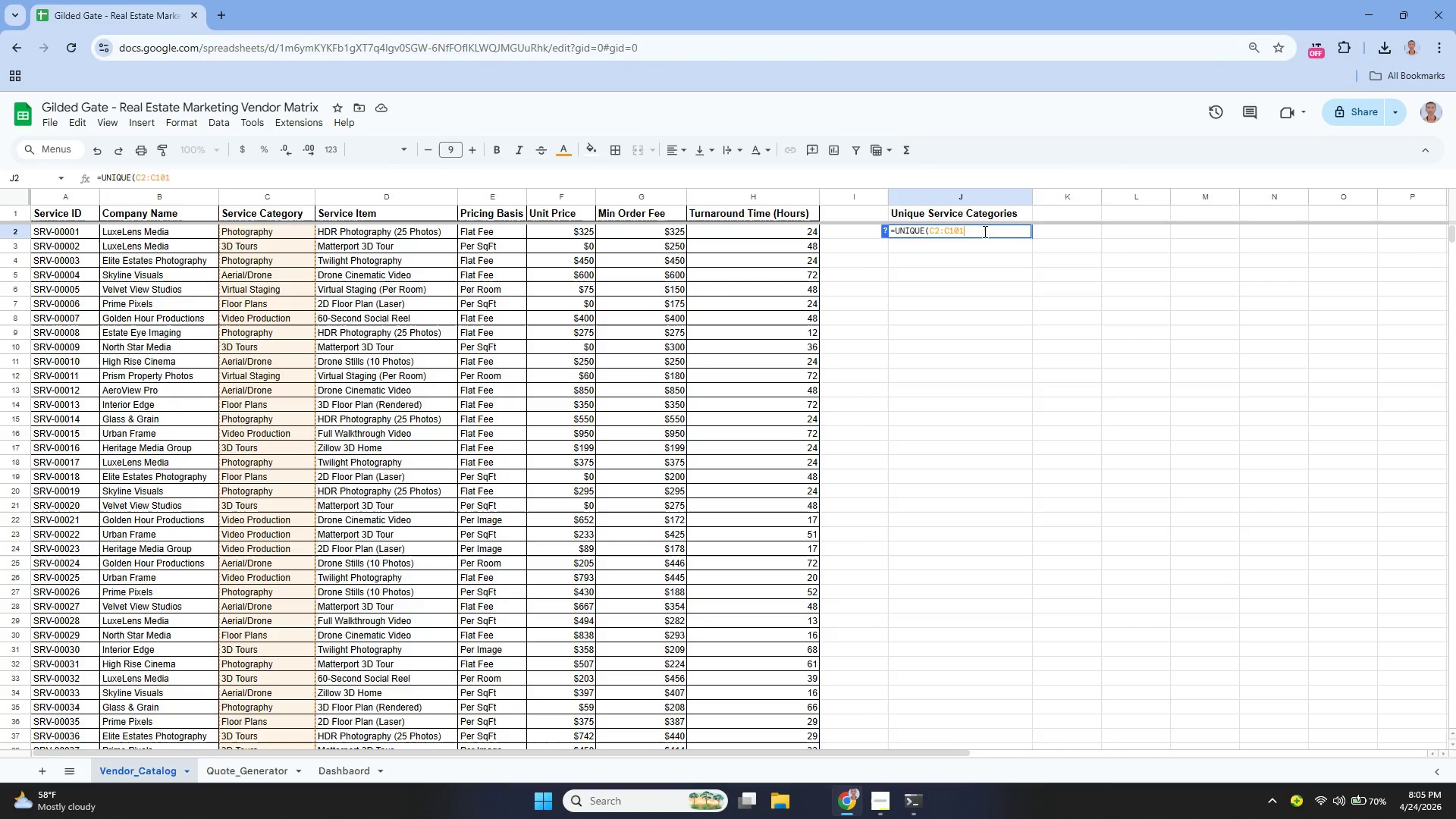 
key(Shift+0)
 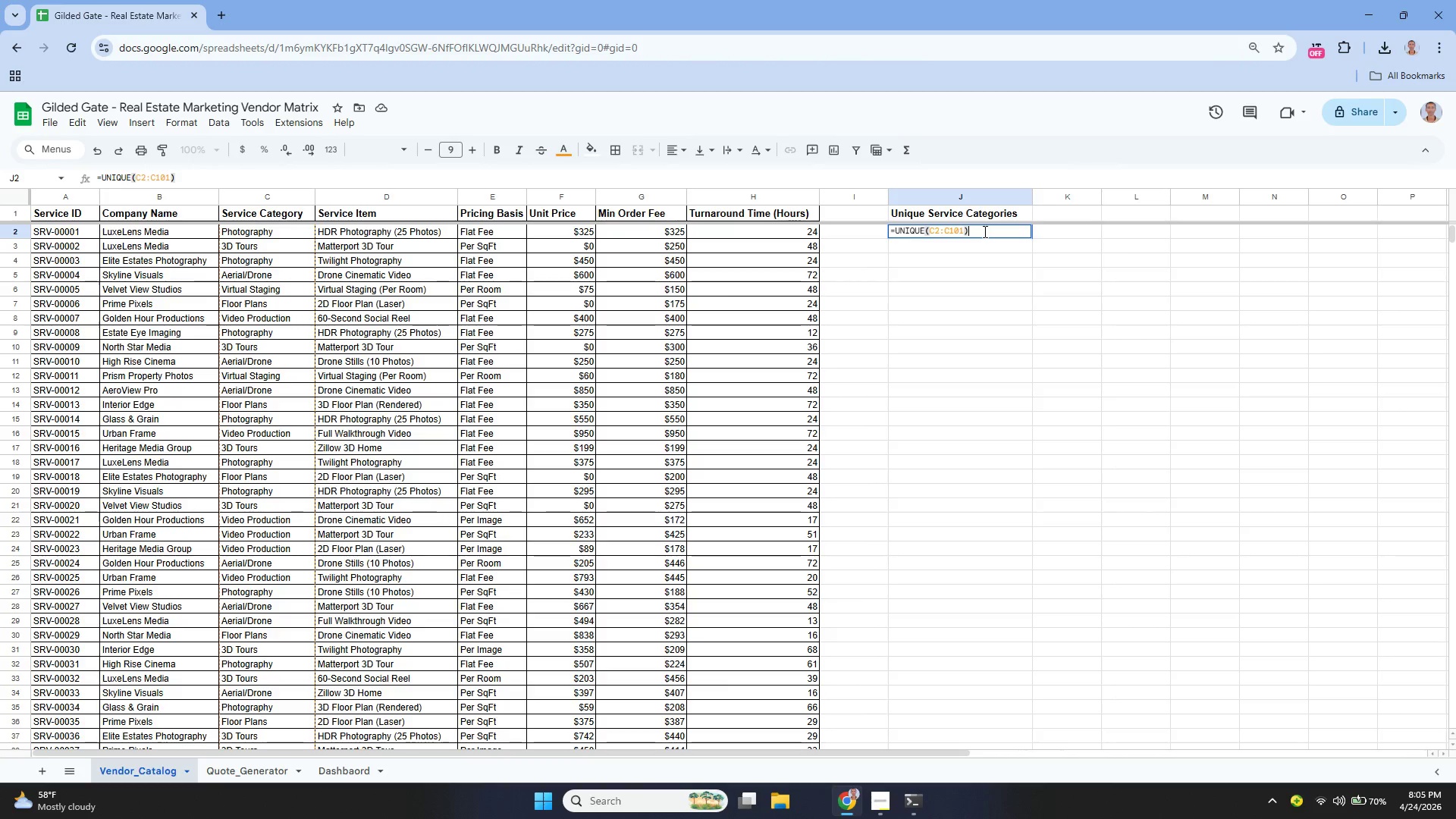 
key(Enter)
 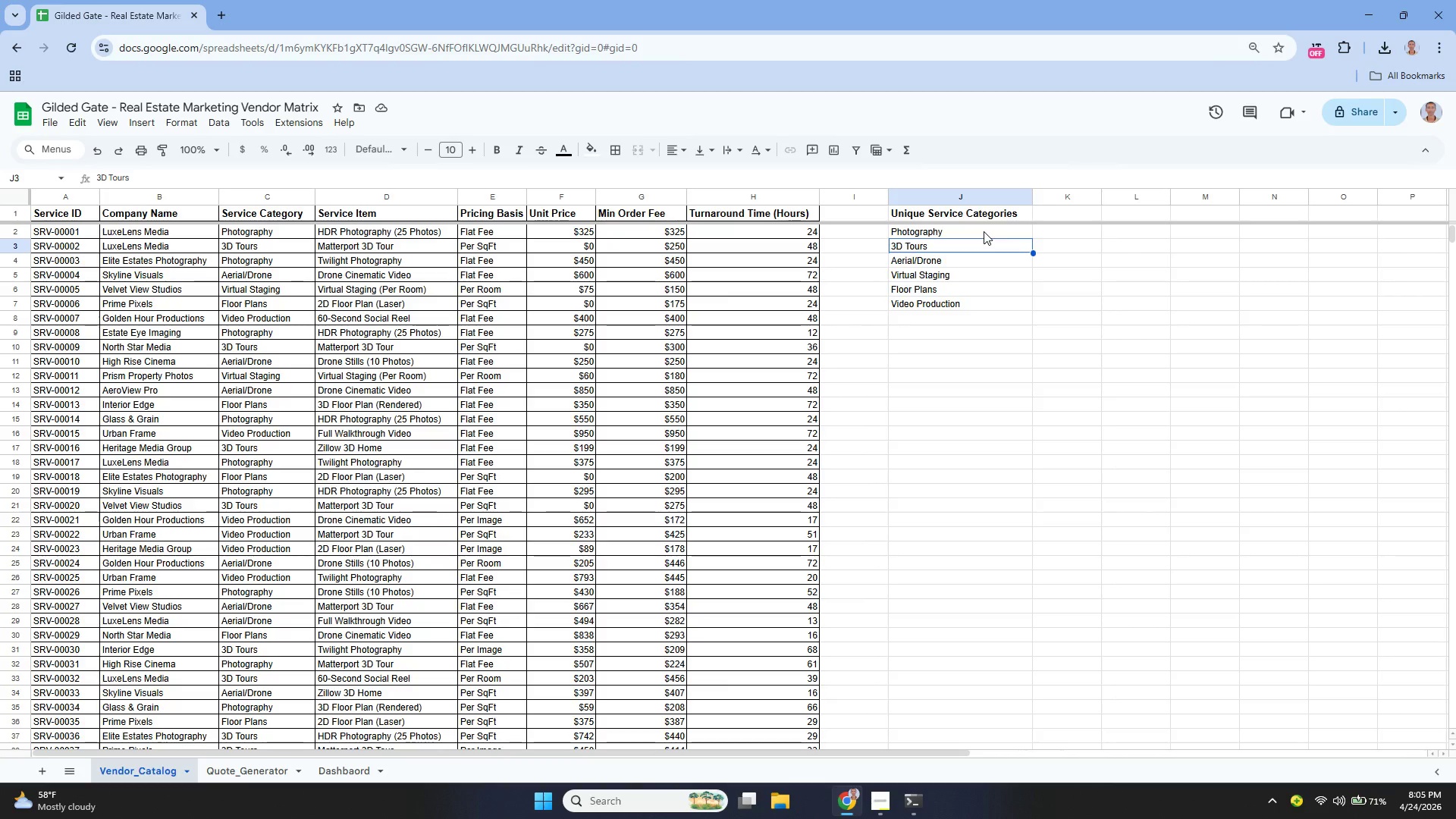 
wait(11.0)
 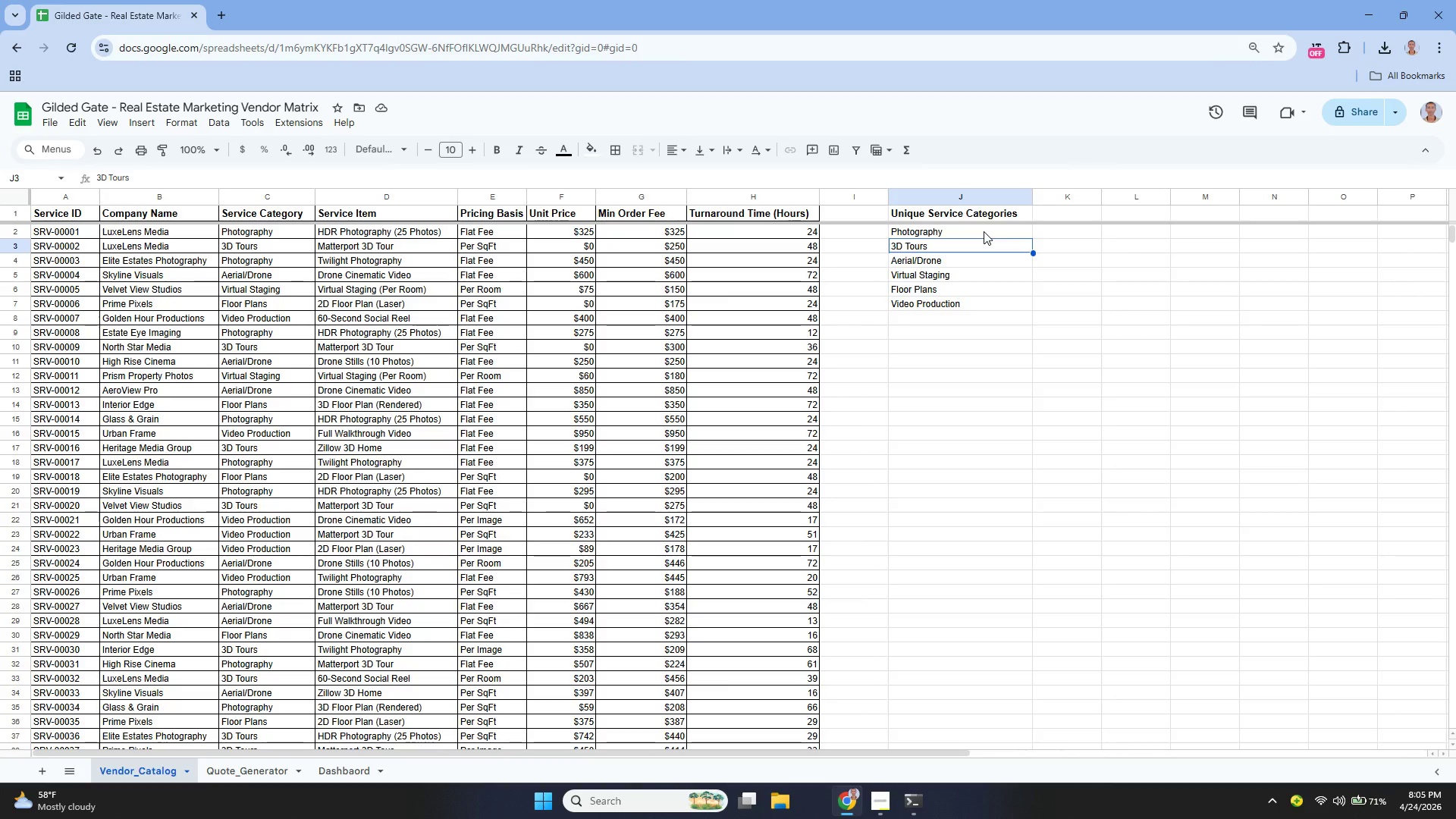 
left_click_drag(start_coordinate=[950, 214], to_coordinate=[956, 298])
 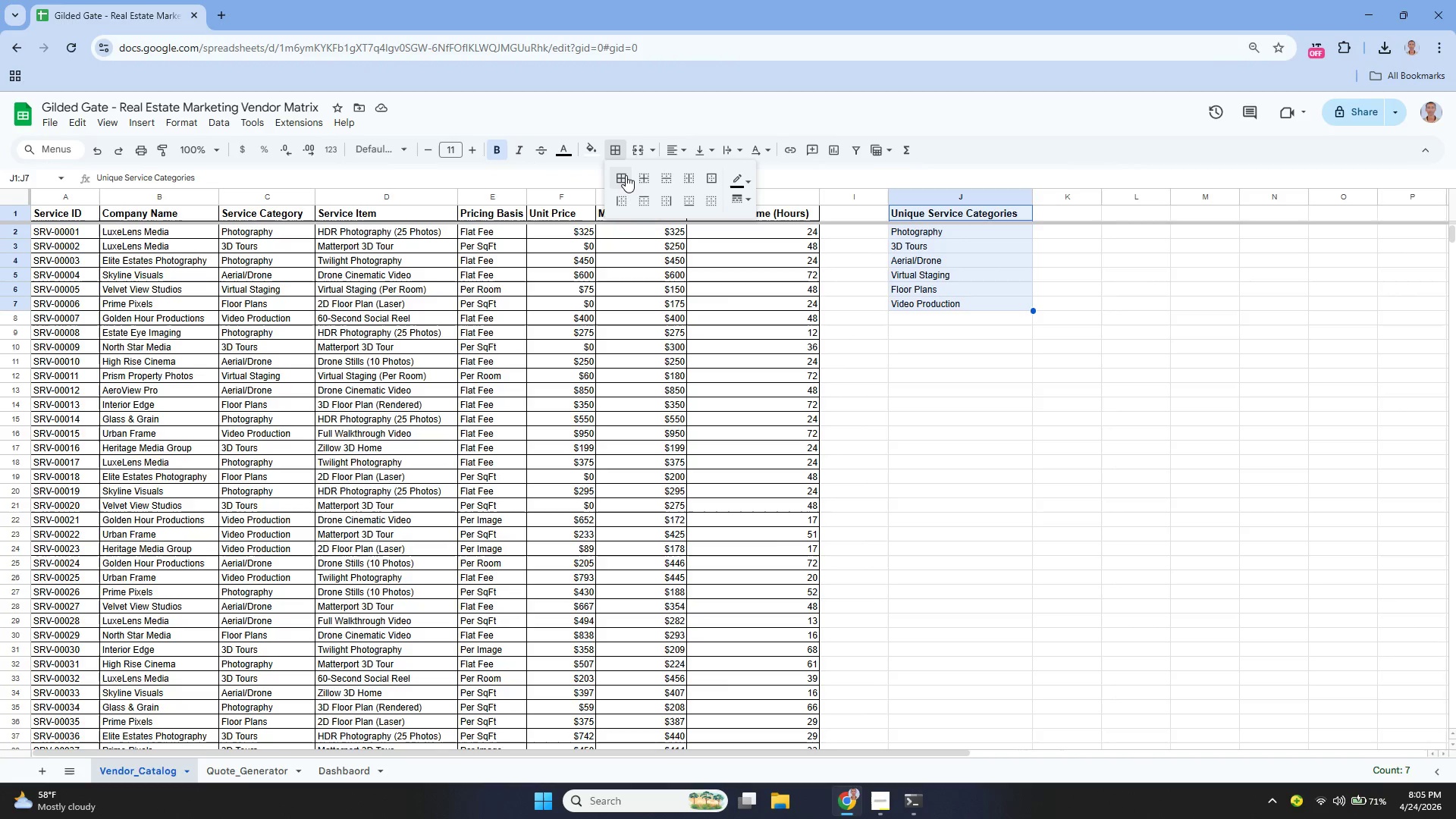 
left_click([623, 176])
 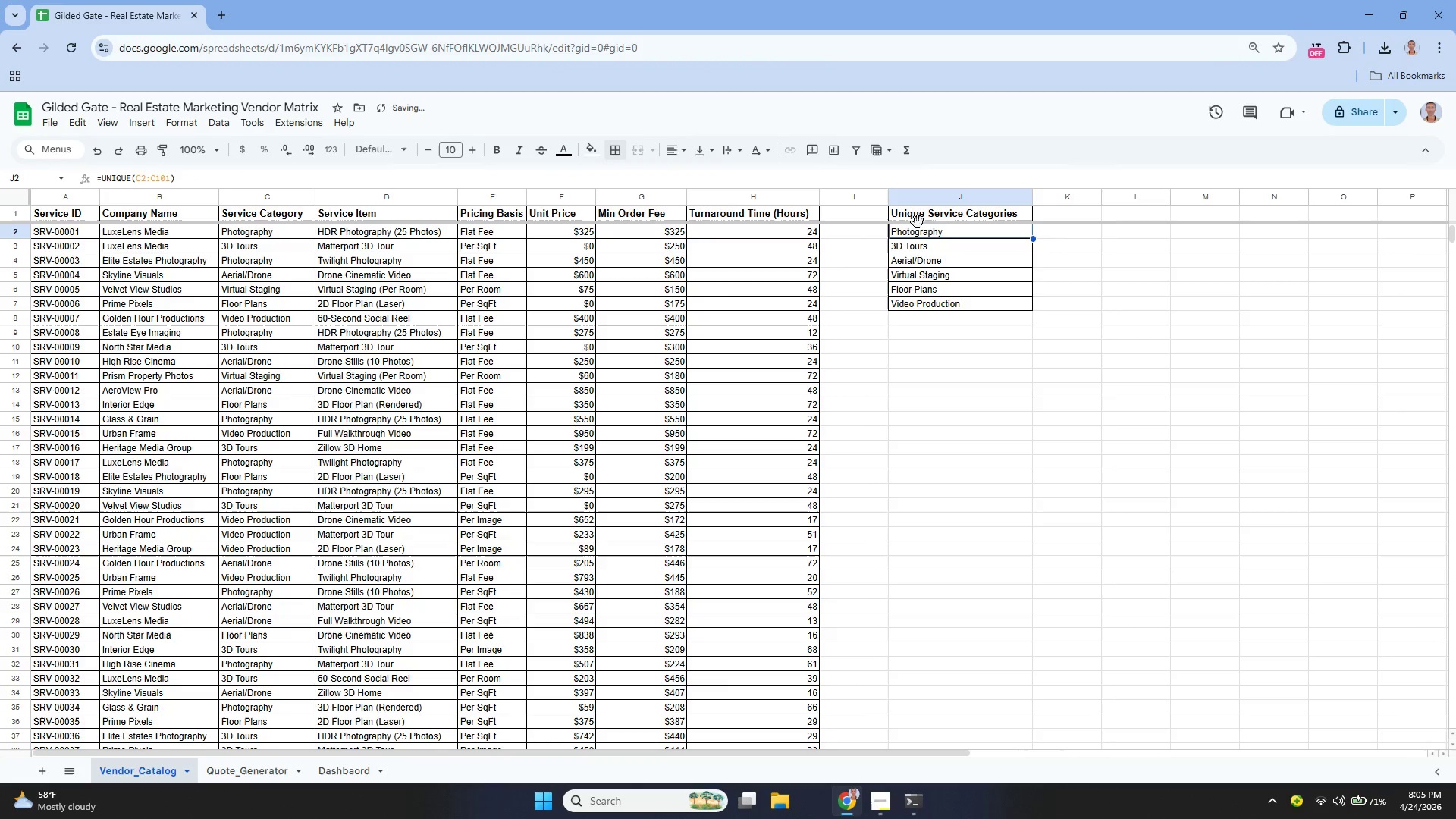 
left_click([943, 218])
 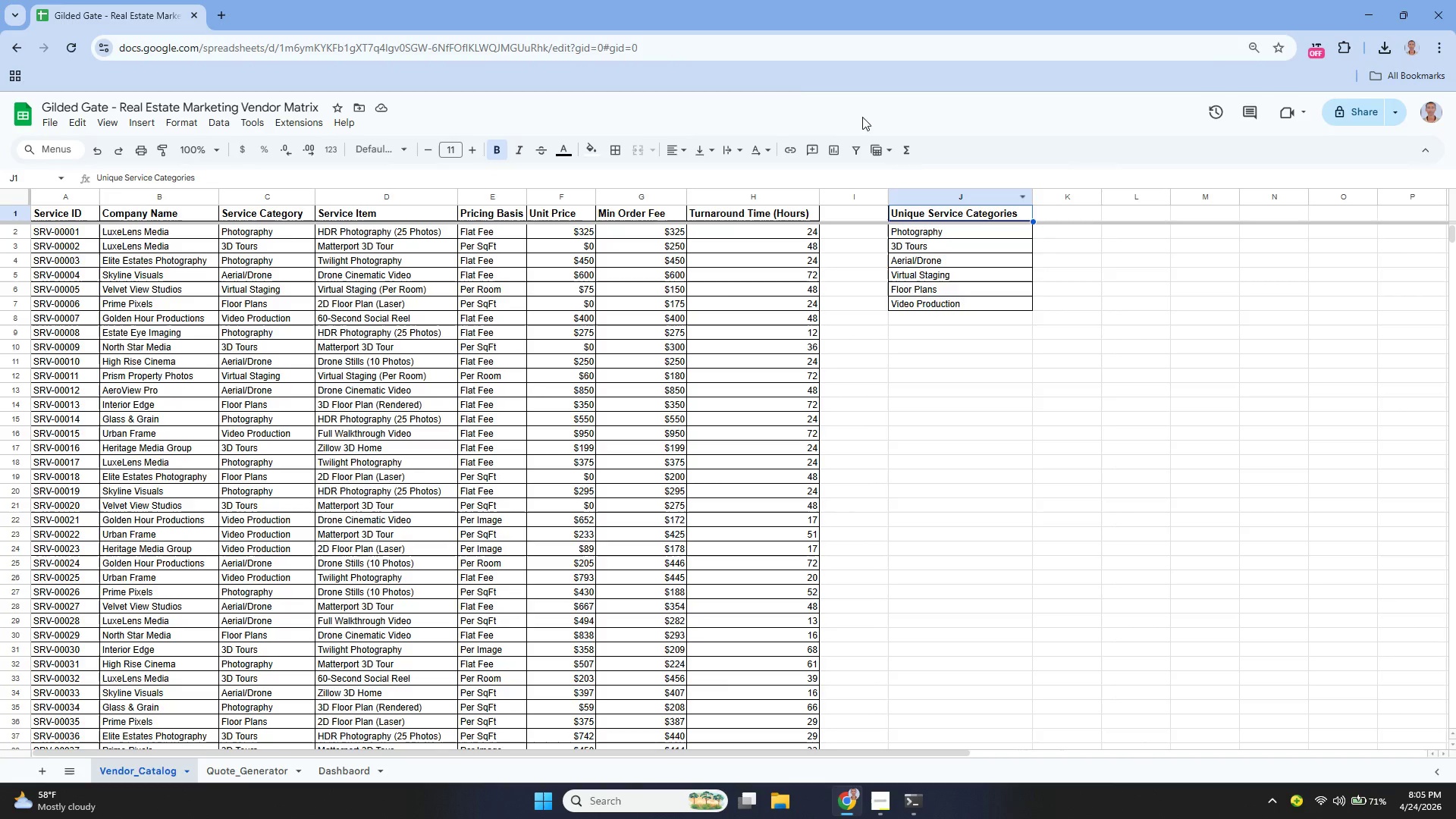 
wait(7.28)
 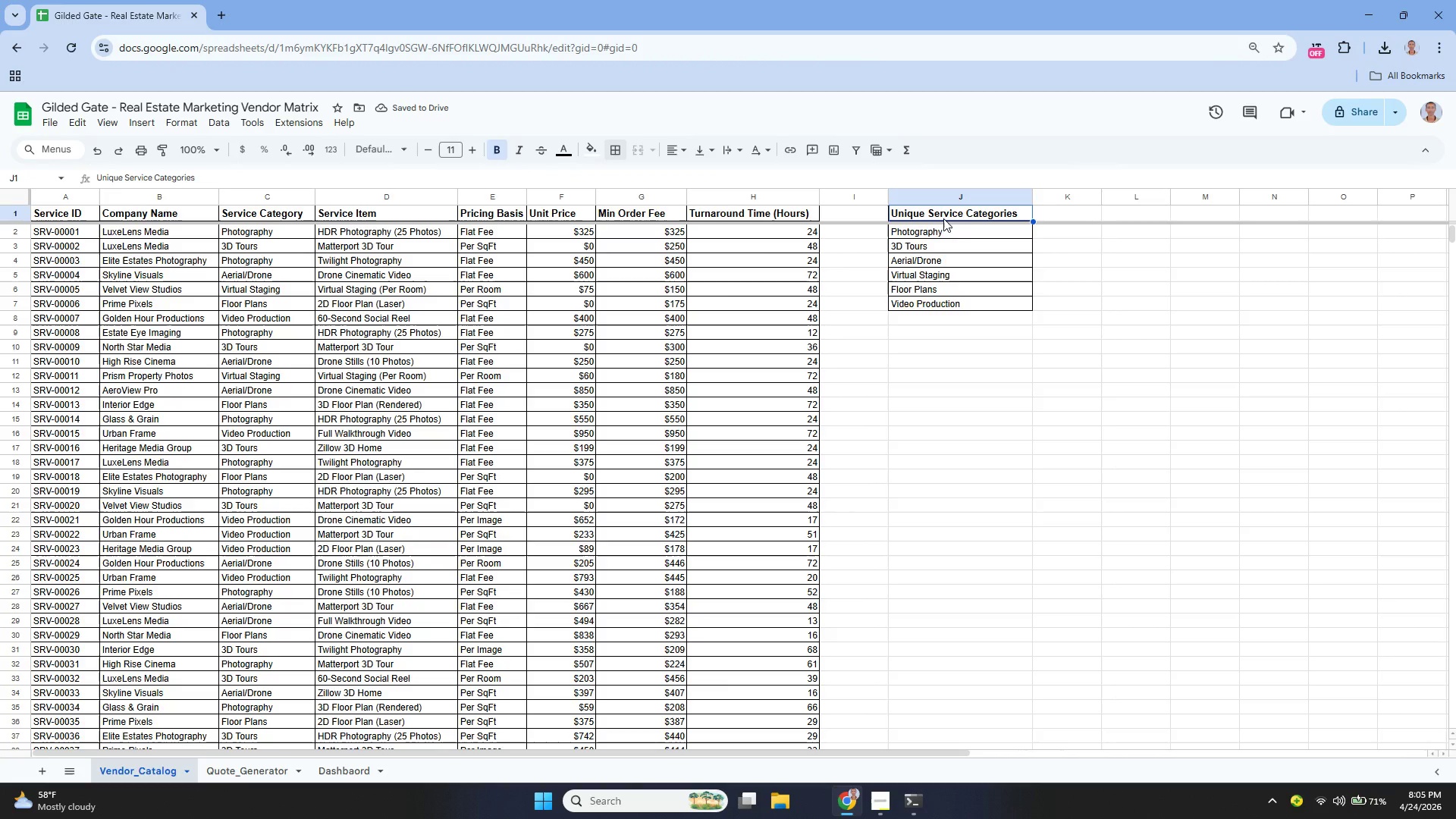 
scroll: coordinate [596, 599], scroll_direction: down, amount: 11.0
 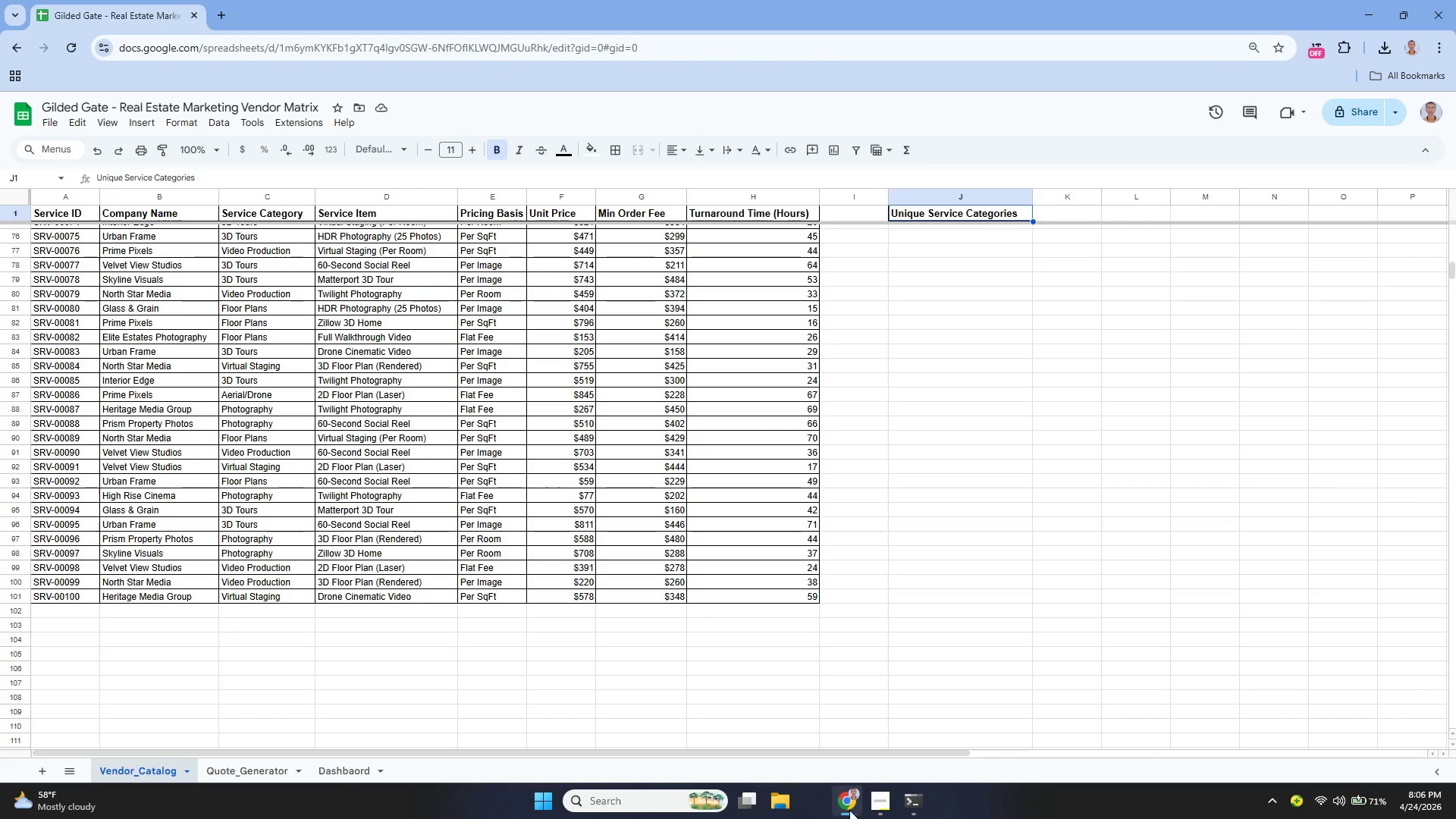 
left_click([886, 799])